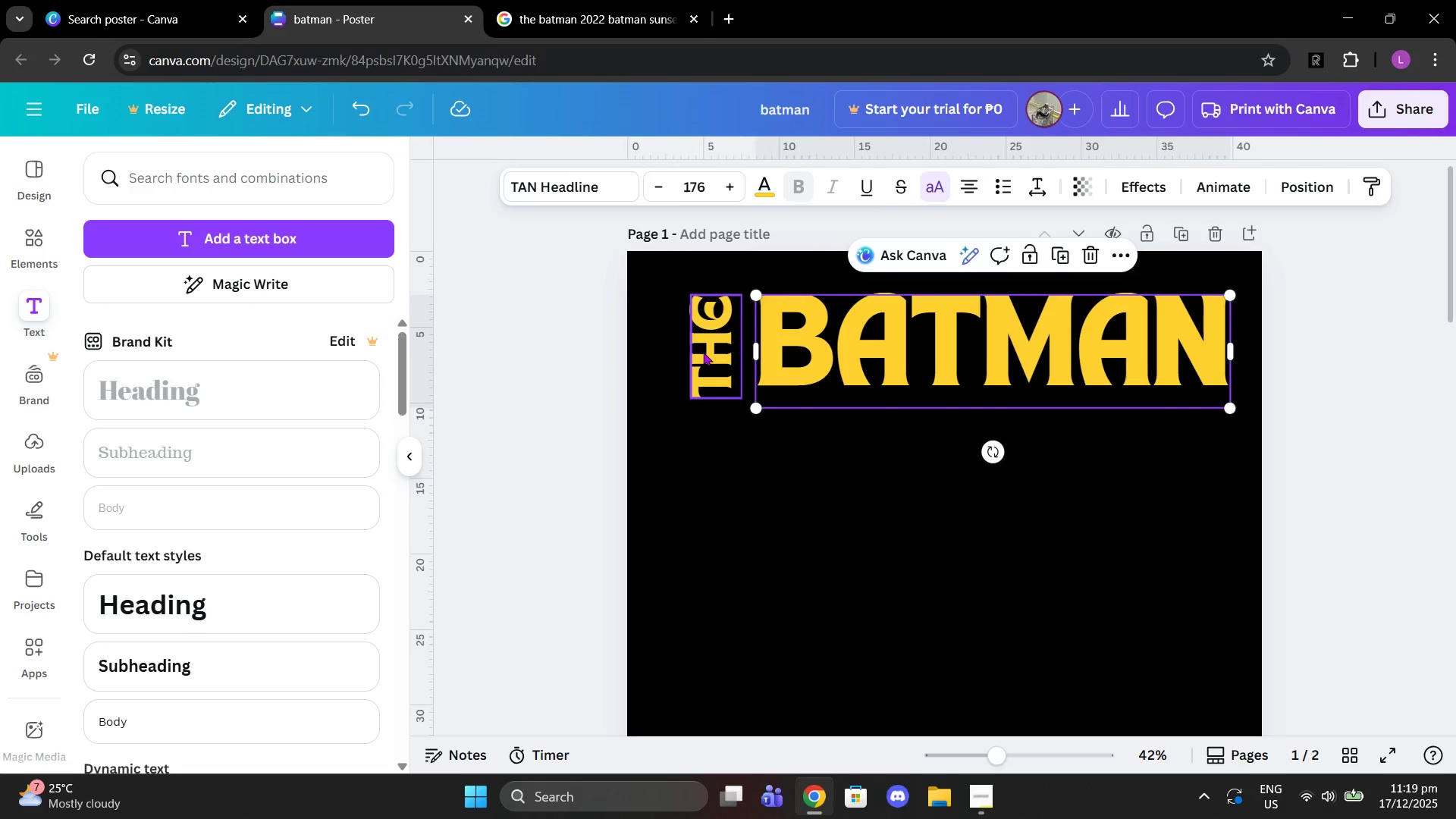 
left_click([703, 352])
 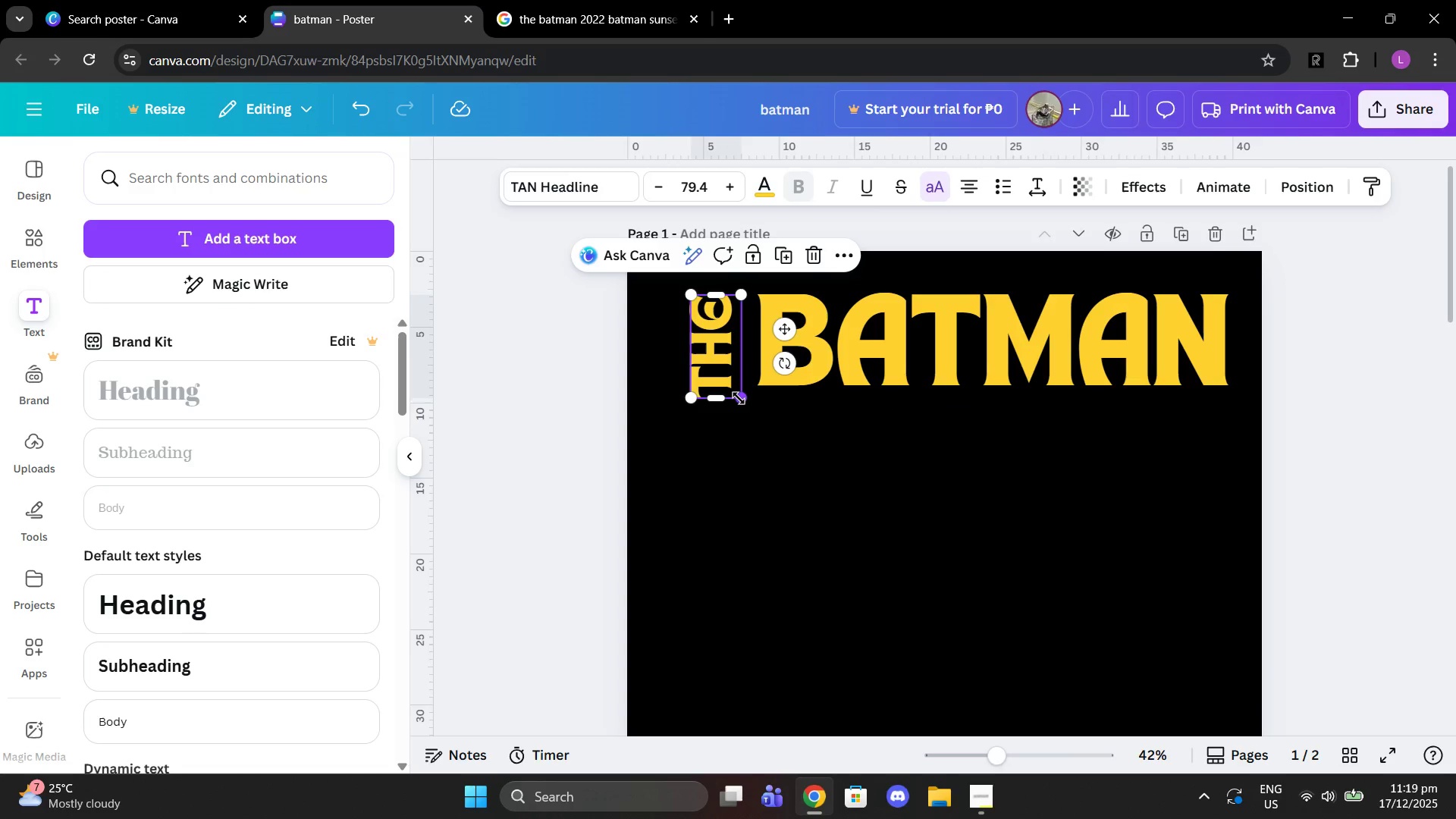 
left_click_drag(start_coordinate=[740, 399], to_coordinate=[736, 384])
 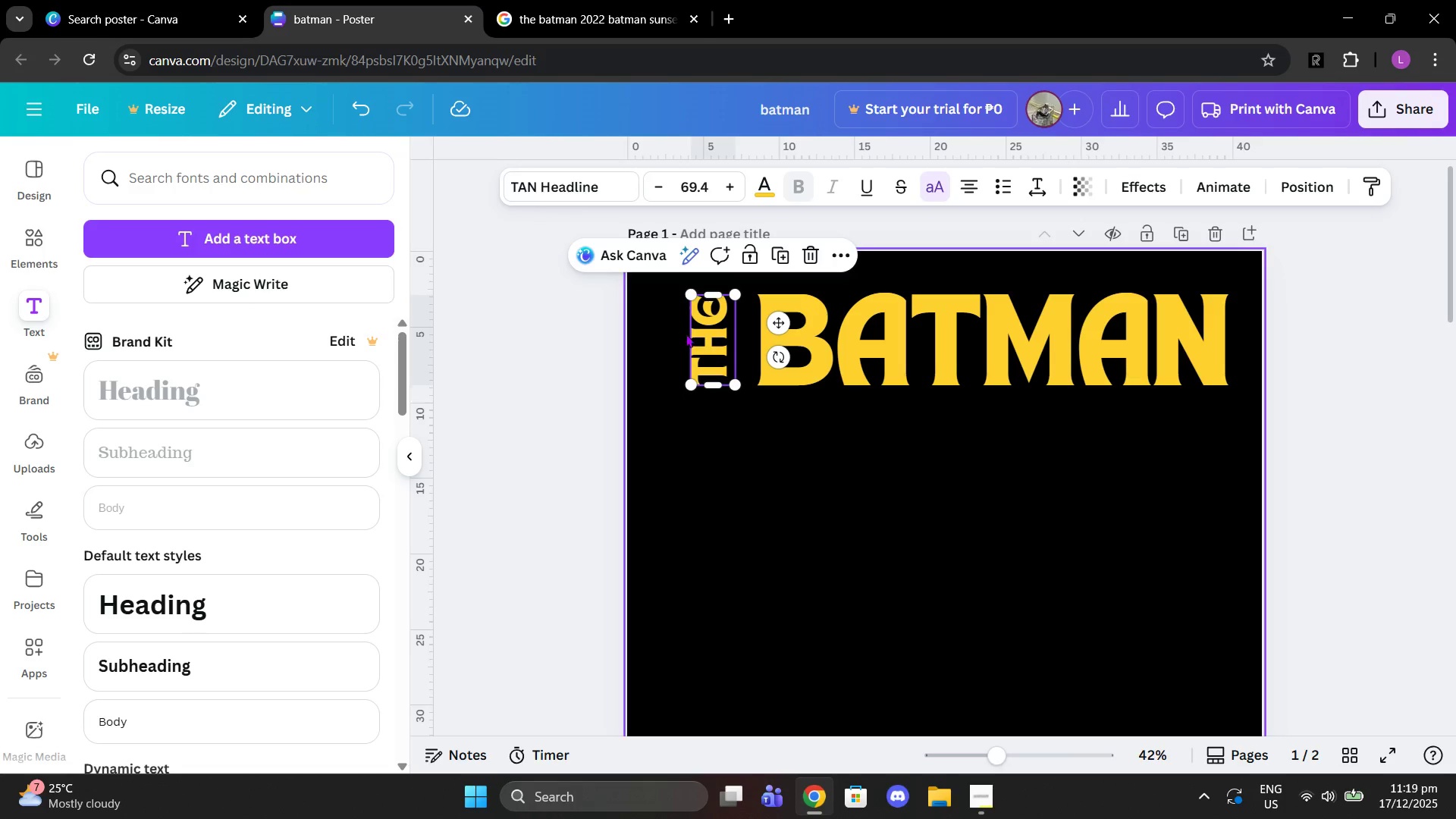 
left_click_drag(start_coordinate=[739, 383], to_coordinate=[722, 348])
 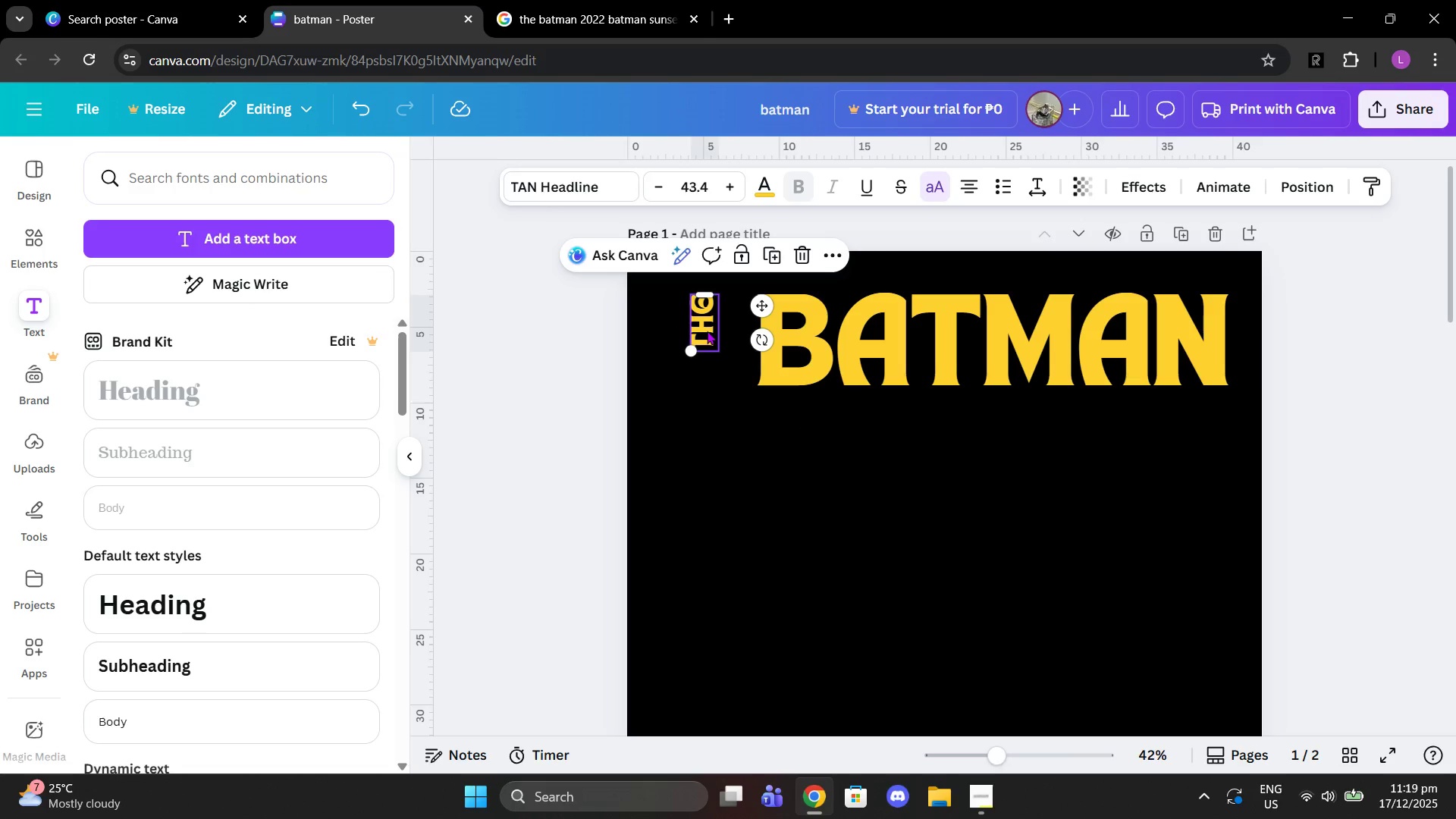 
left_click_drag(start_coordinate=[707, 331], to_coordinate=[730, 331])
 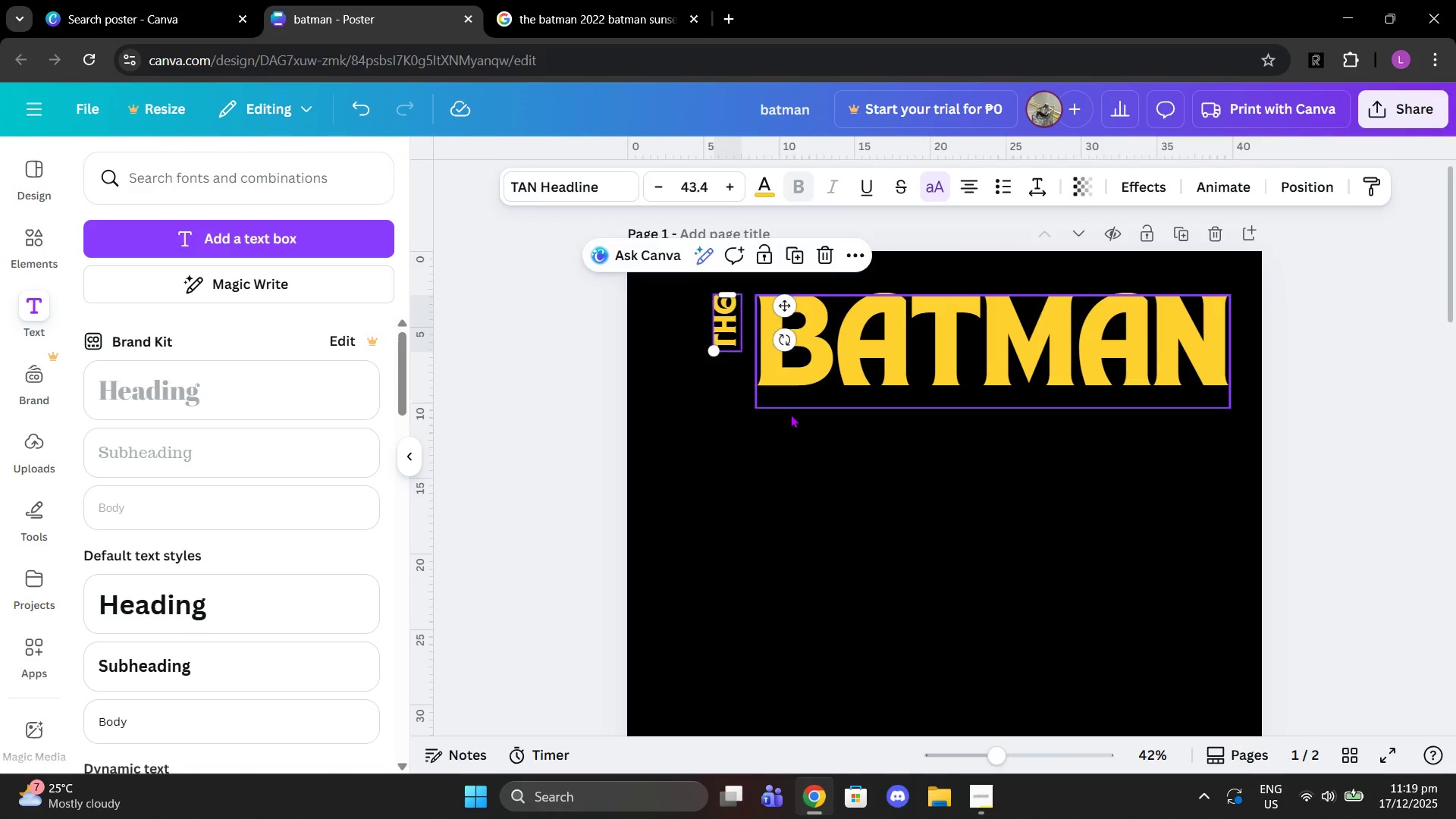 
left_click([790, 414])
 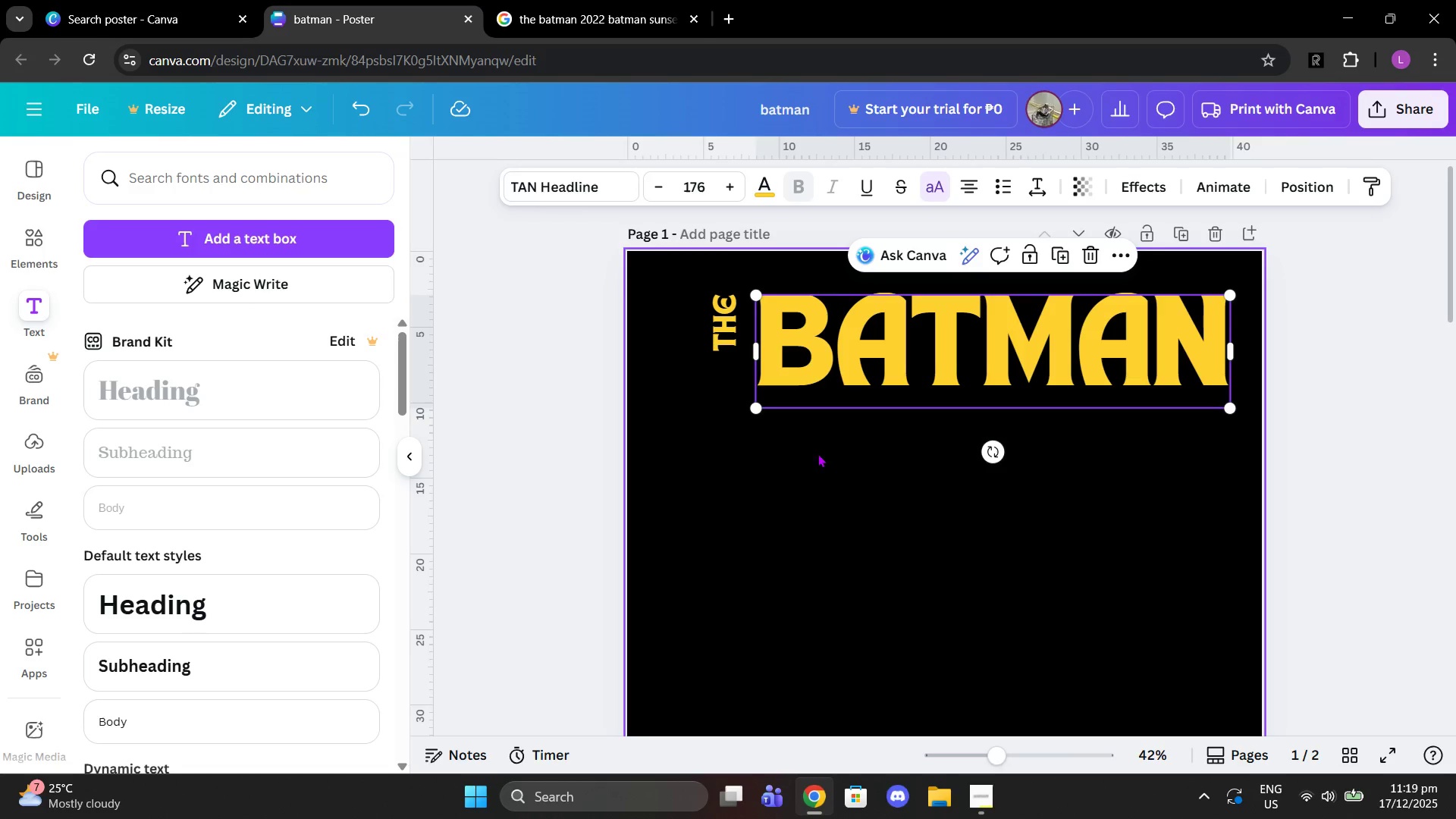 
left_click([827, 466])
 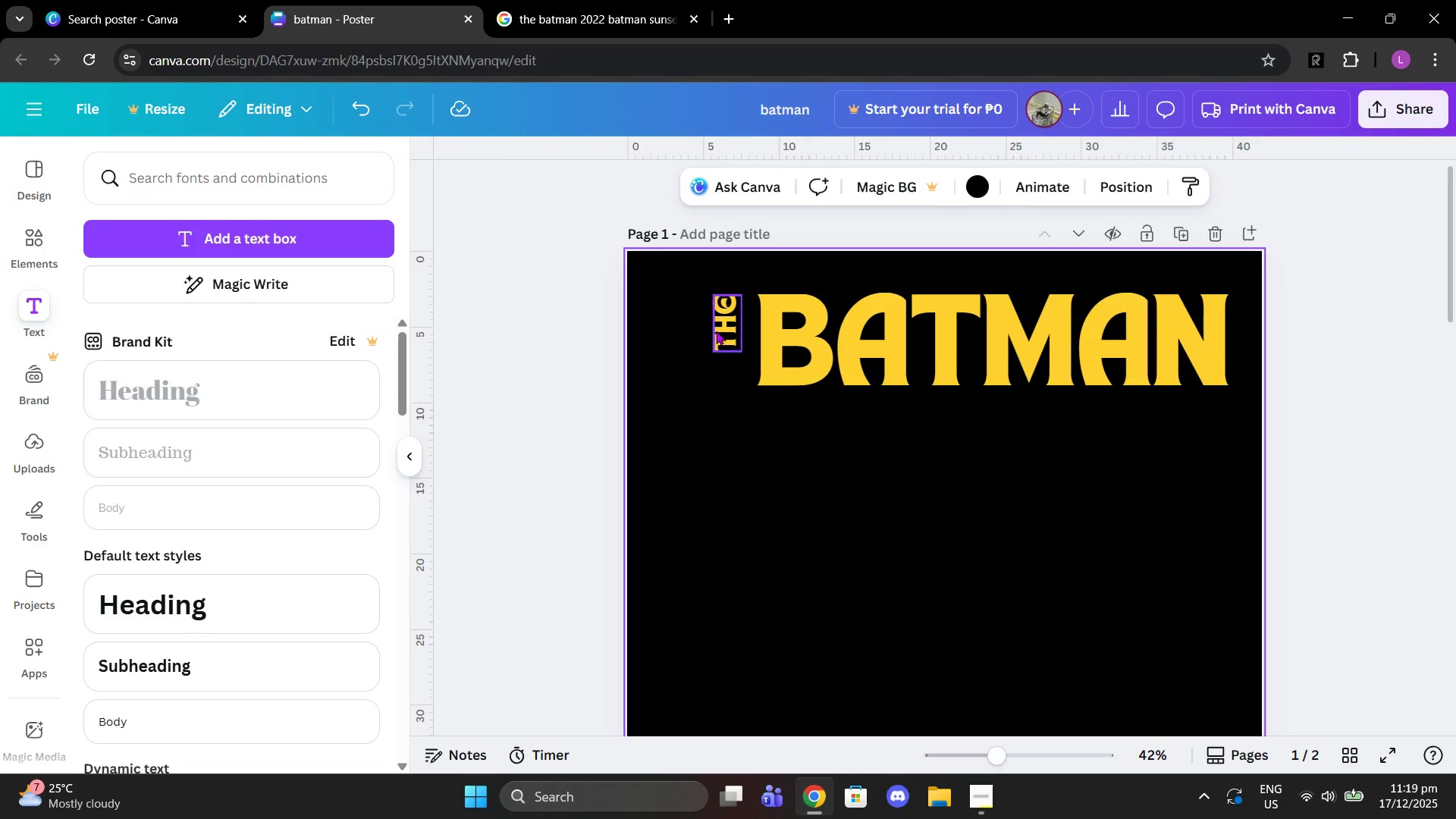 
left_click_drag(start_coordinate=[730, 331], to_coordinate=[708, 330])
 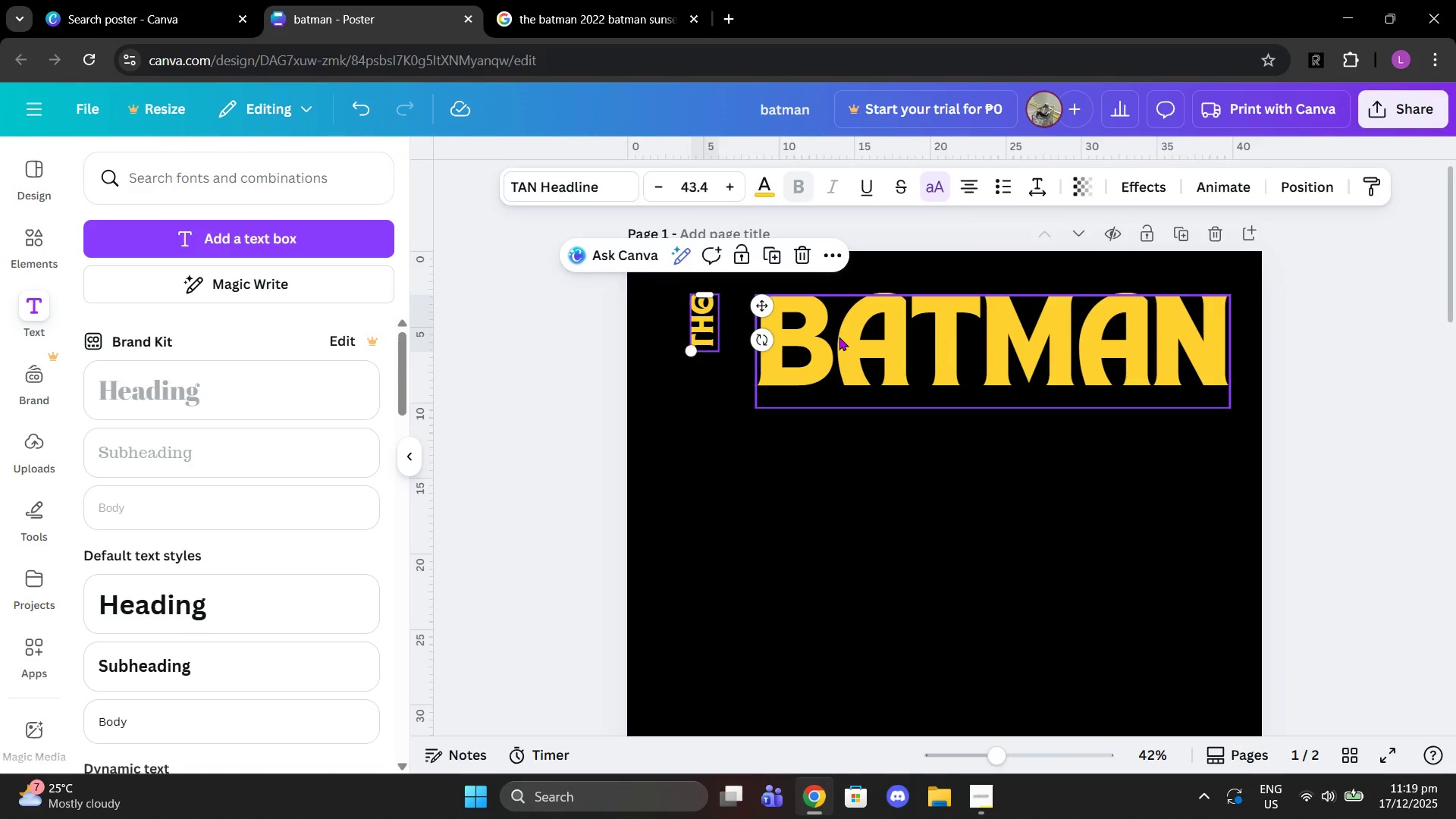 
left_click_drag(start_coordinate=[839, 337], to_coordinate=[817, 334])
 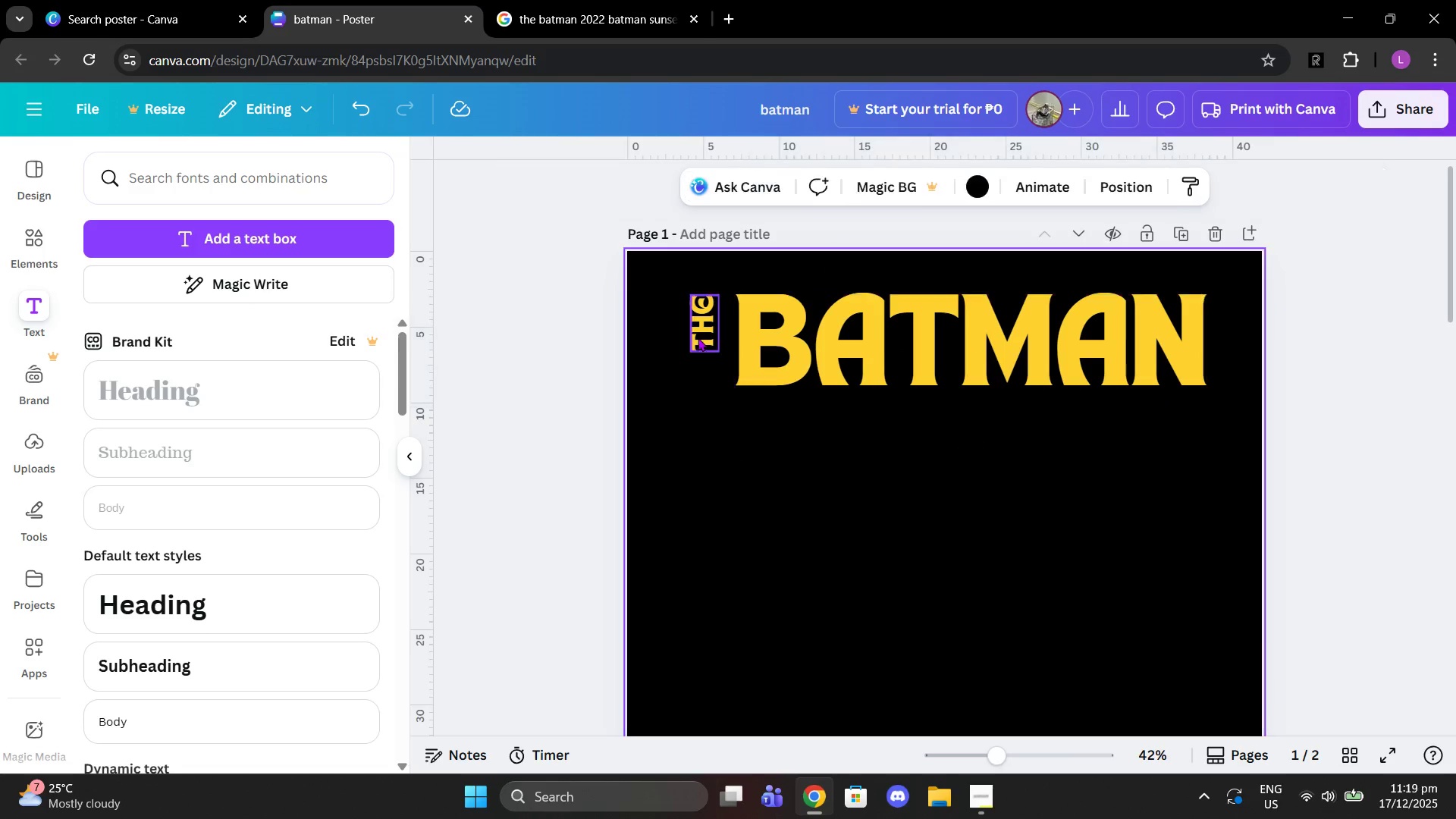 
double_click([697, 327])
 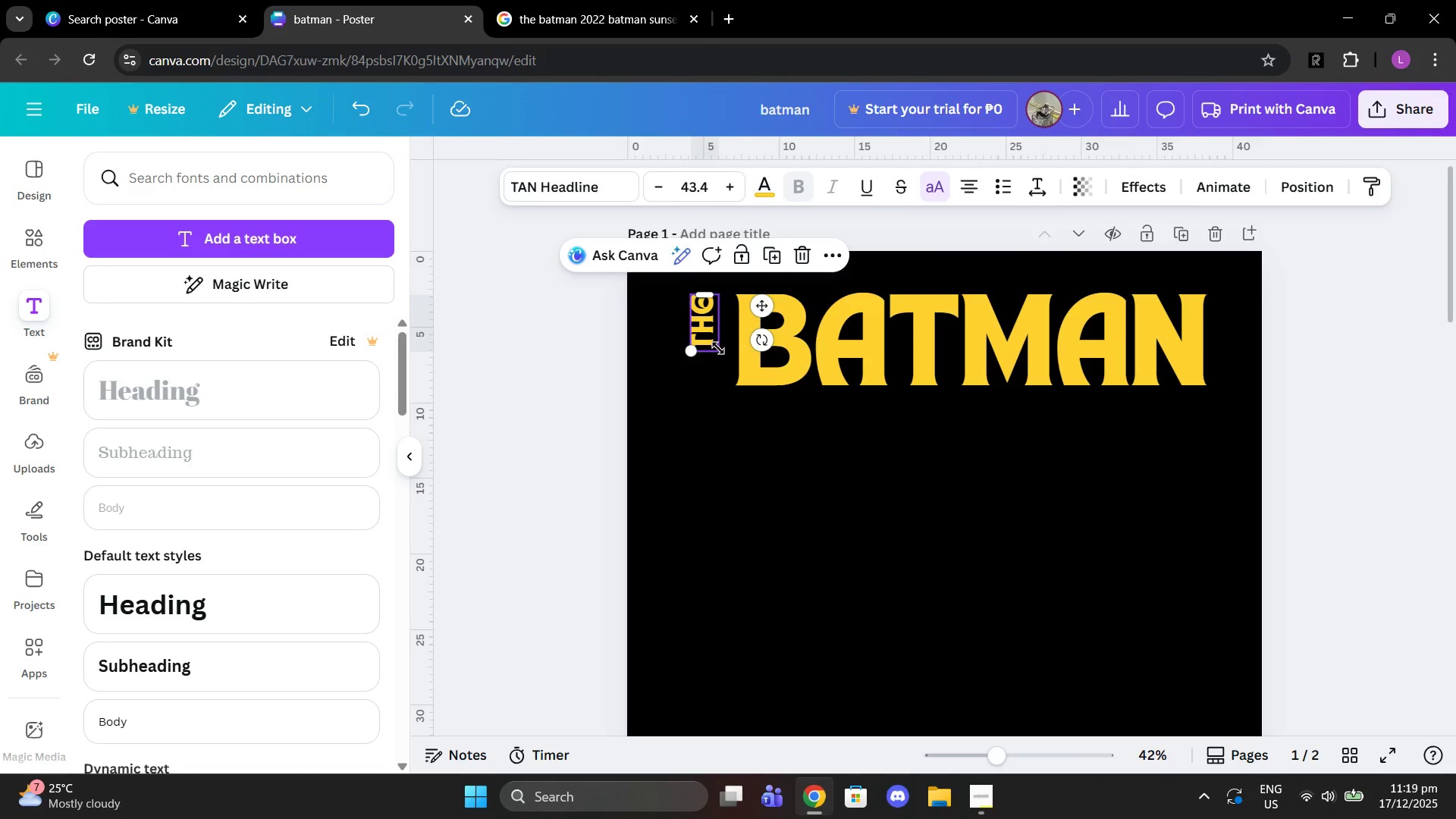 
left_click_drag(start_coordinate=[718, 348], to_coordinate=[720, 352])
 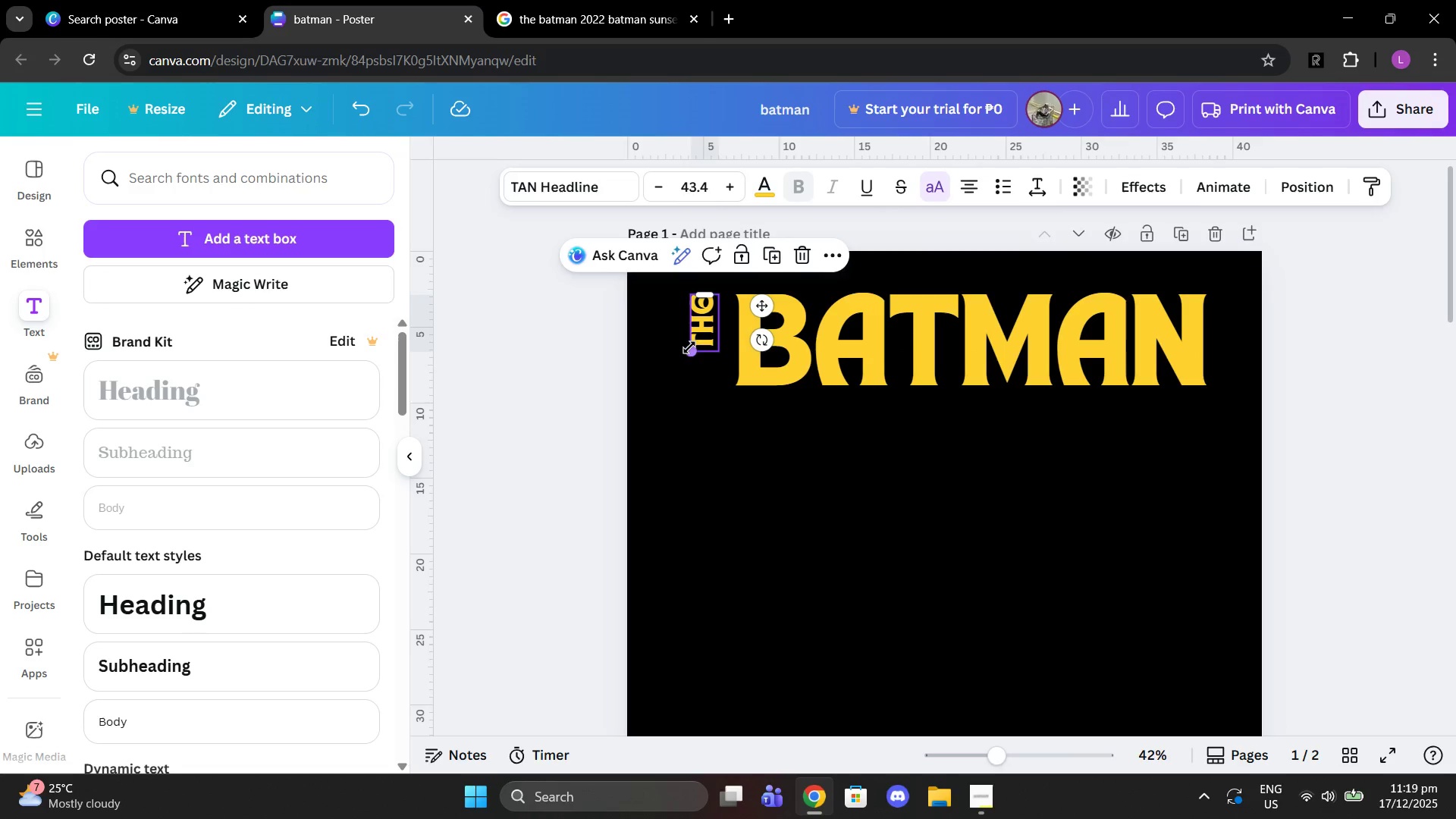 
left_click_drag(start_coordinate=[689, 347], to_coordinate=[686, 362])
 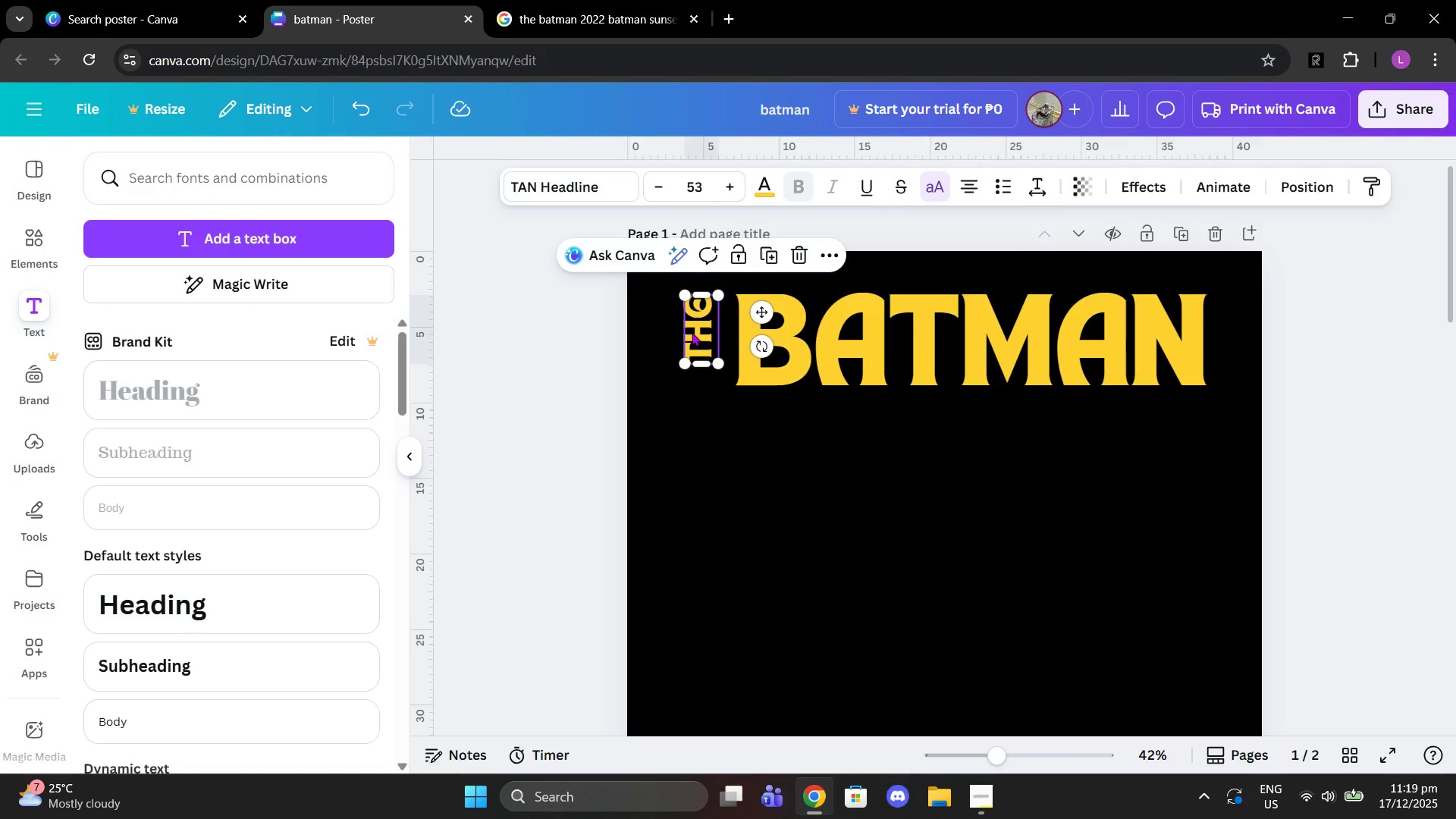 
left_click_drag(start_coordinate=[692, 332], to_coordinate=[702, 332])
 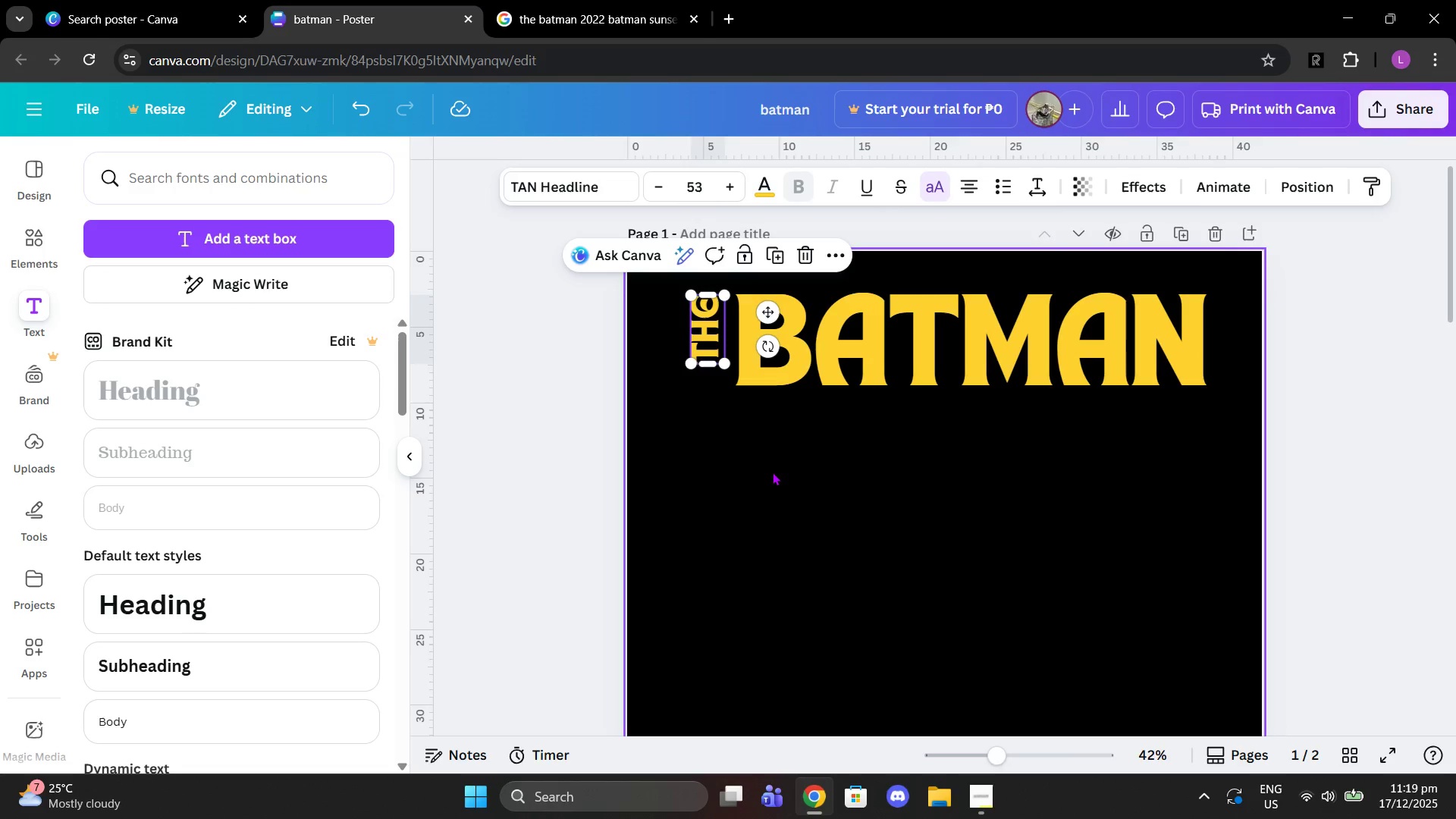 
left_click([772, 472])
 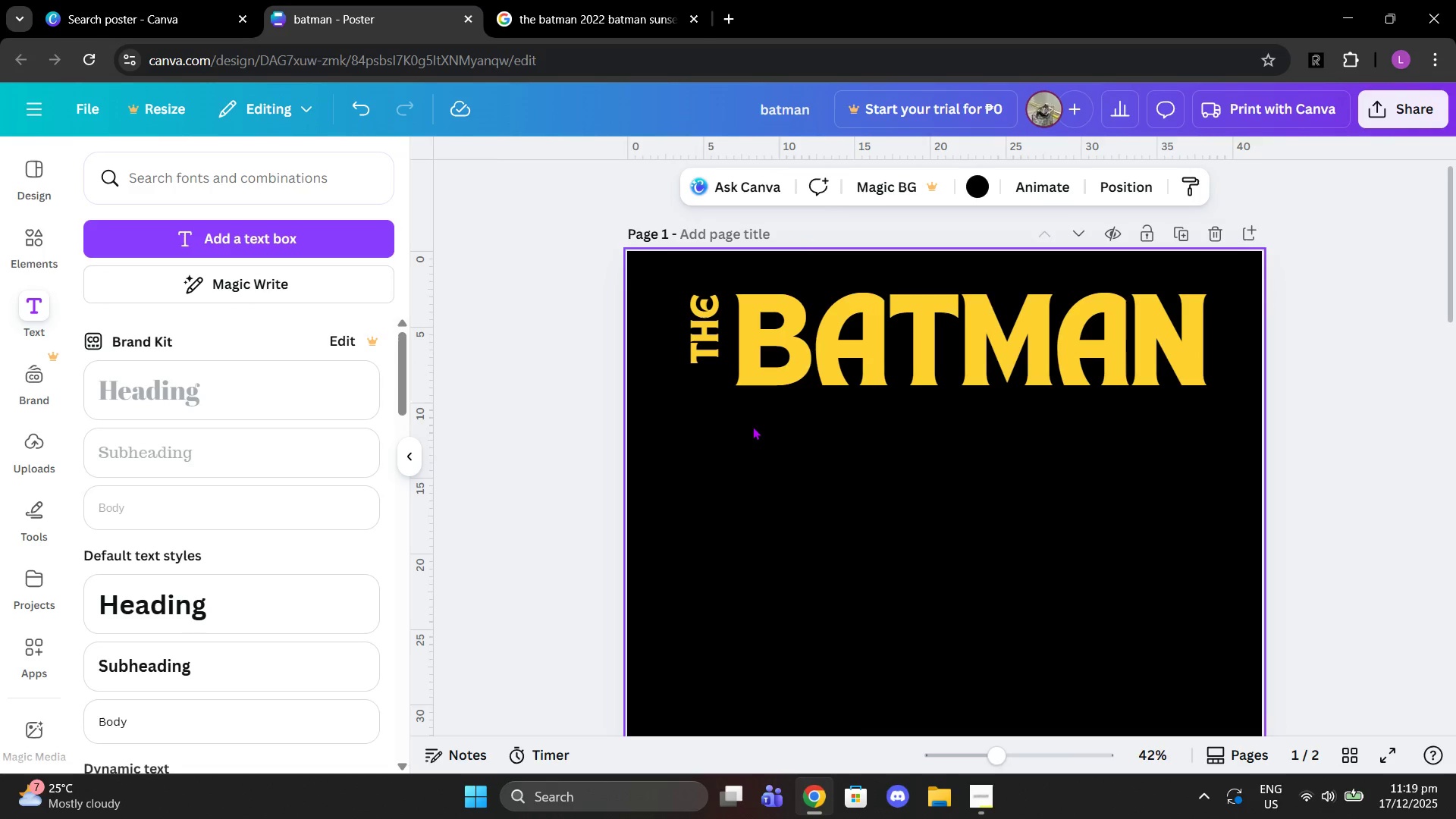 
left_click_drag(start_coordinate=[752, 422], to_coordinate=[709, 344])
 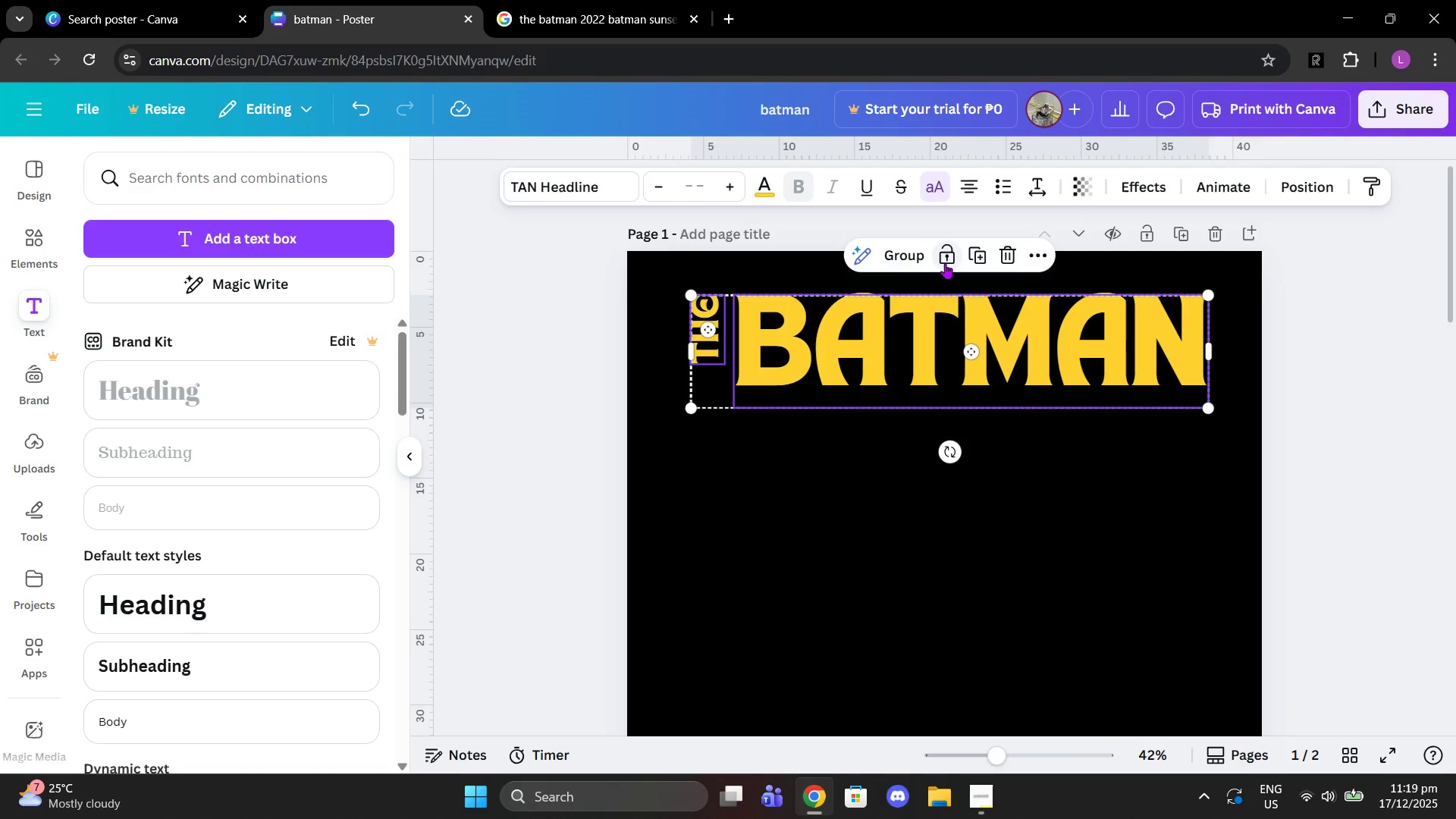 
left_click([894, 258])
 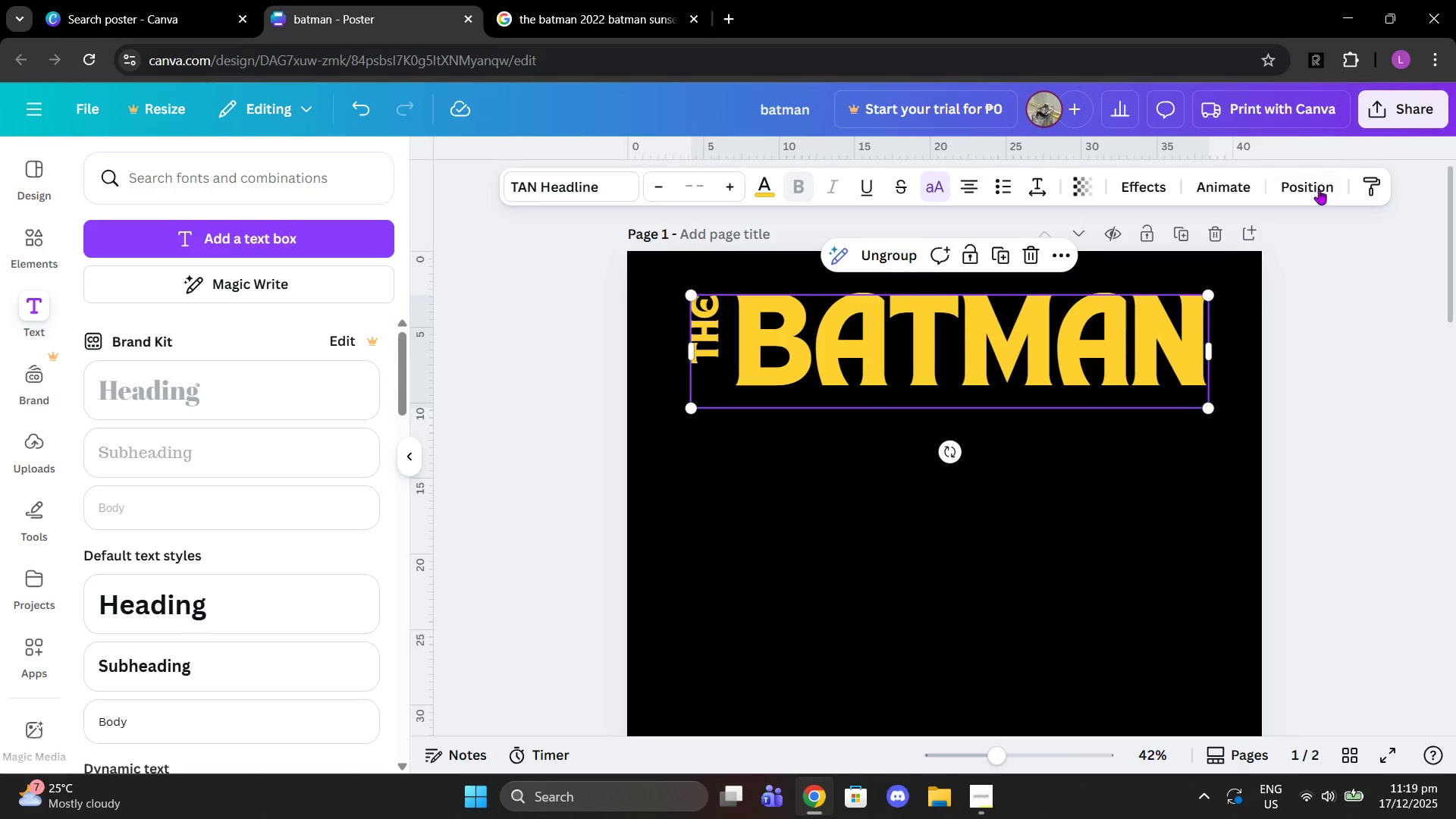 
left_click([1309, 196])
 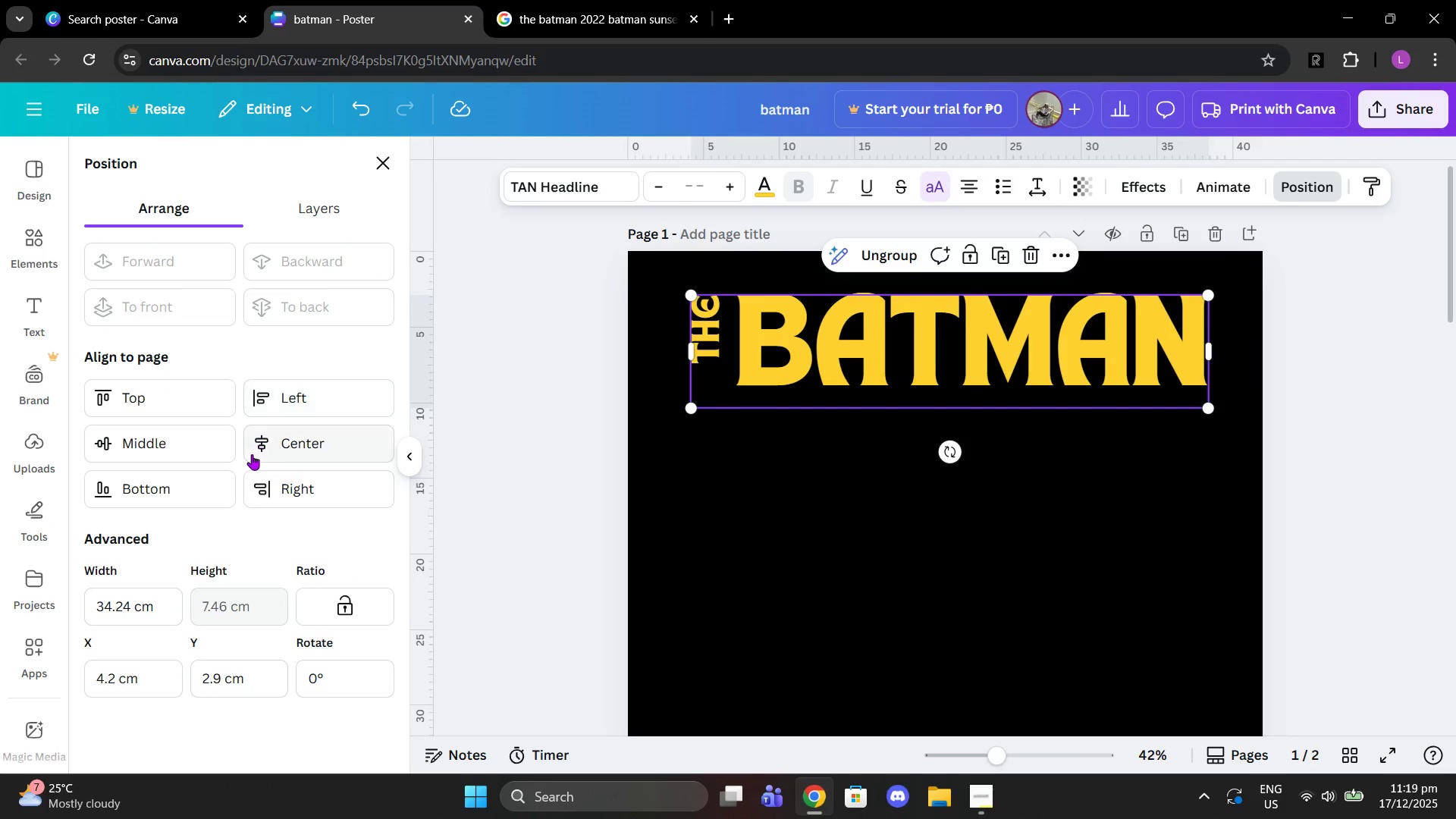 
left_click([251, 454])
 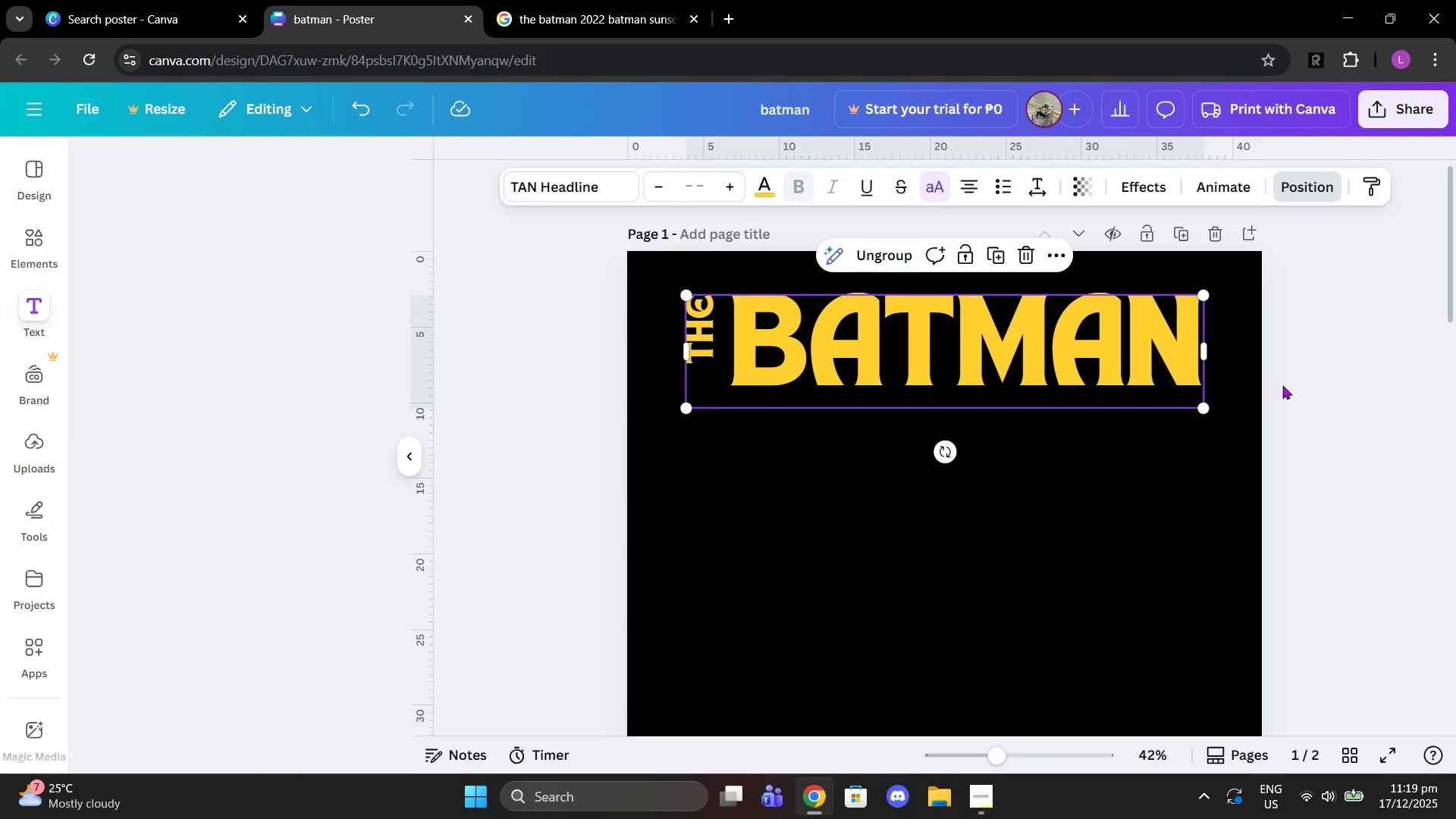 
double_click([1323, 368])
 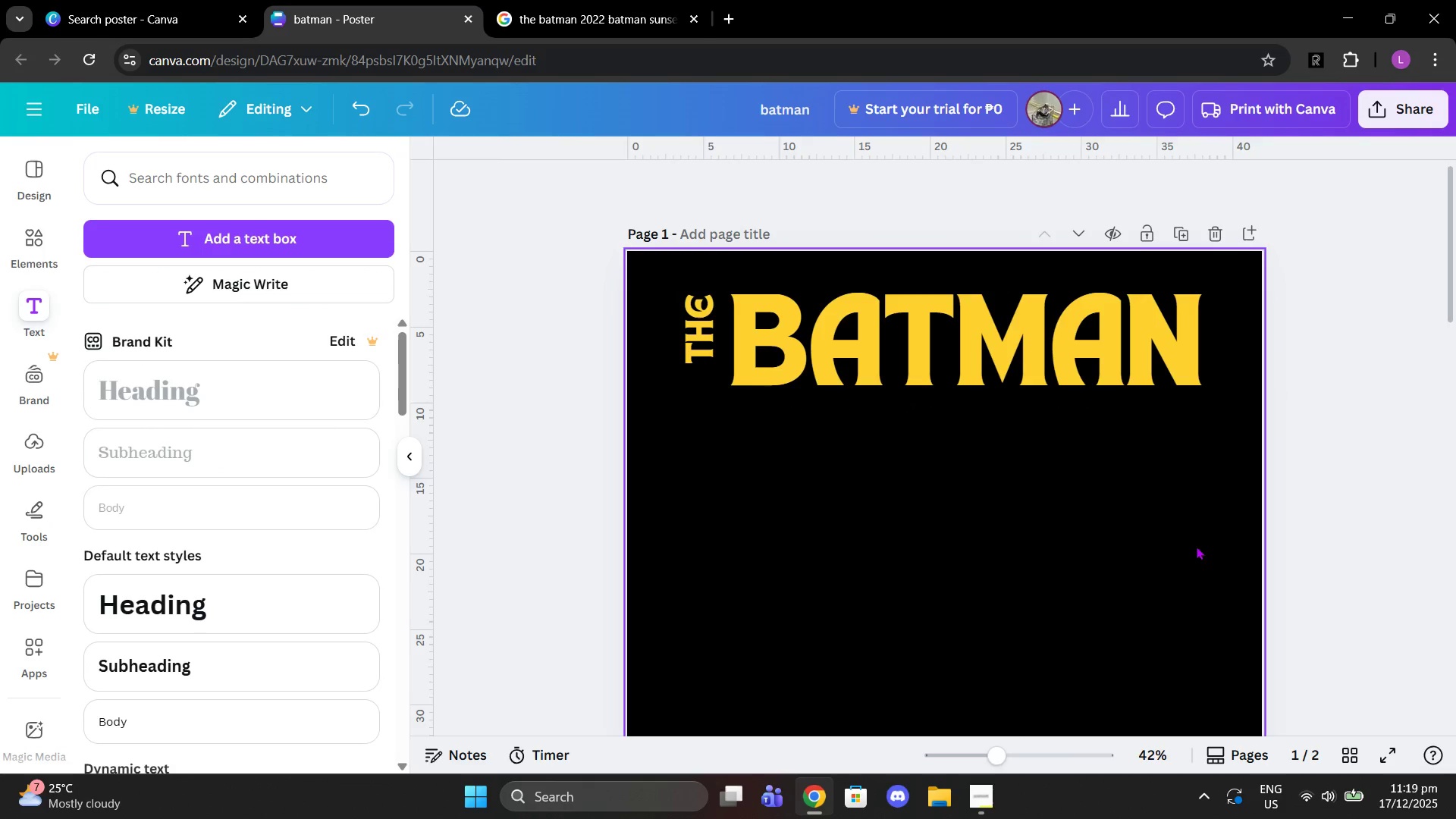 
scroll: coordinate [1183, 585], scroll_direction: down, amount: 2.0
 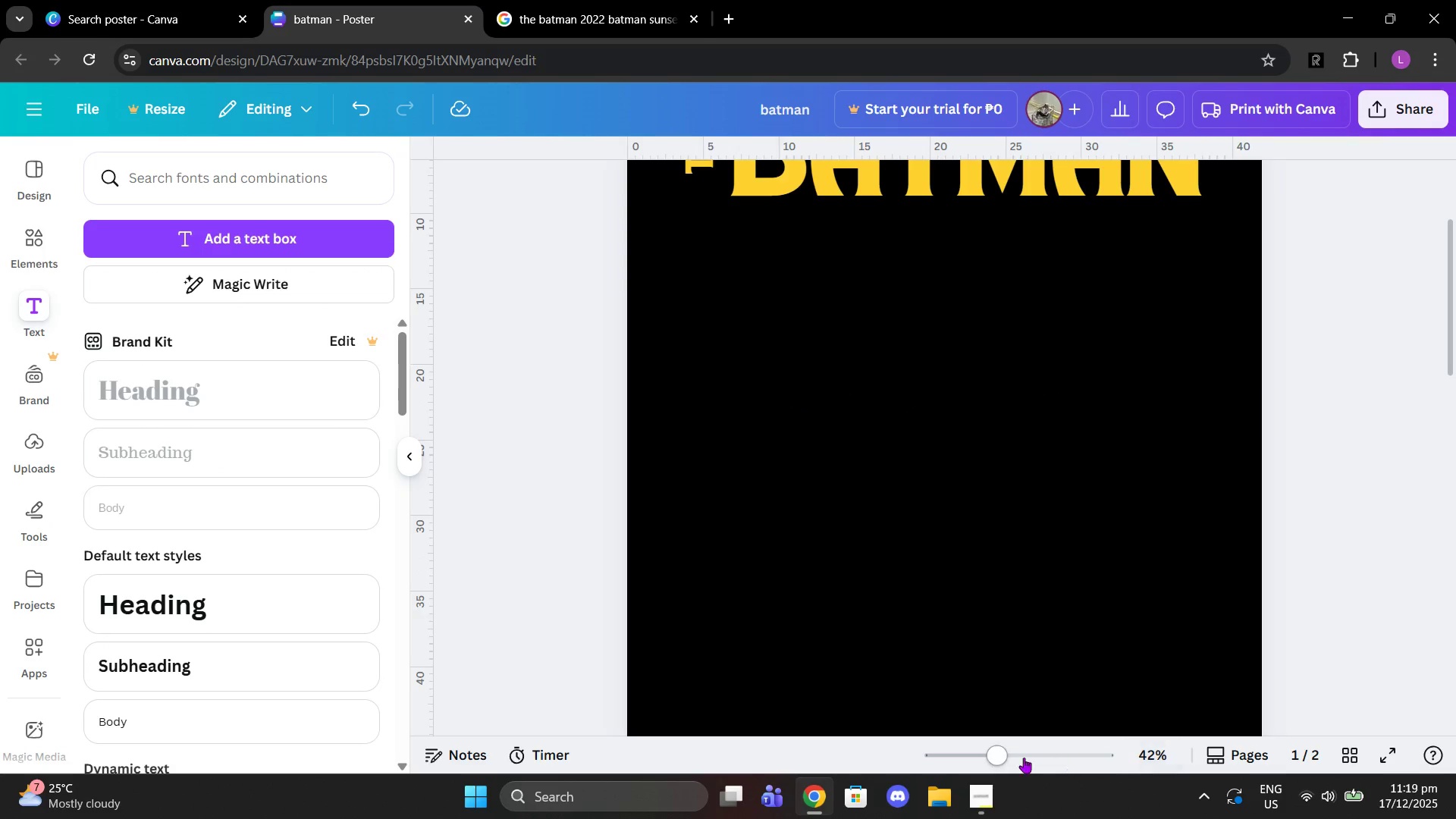 
left_click_drag(start_coordinate=[1002, 755], to_coordinate=[968, 752])
 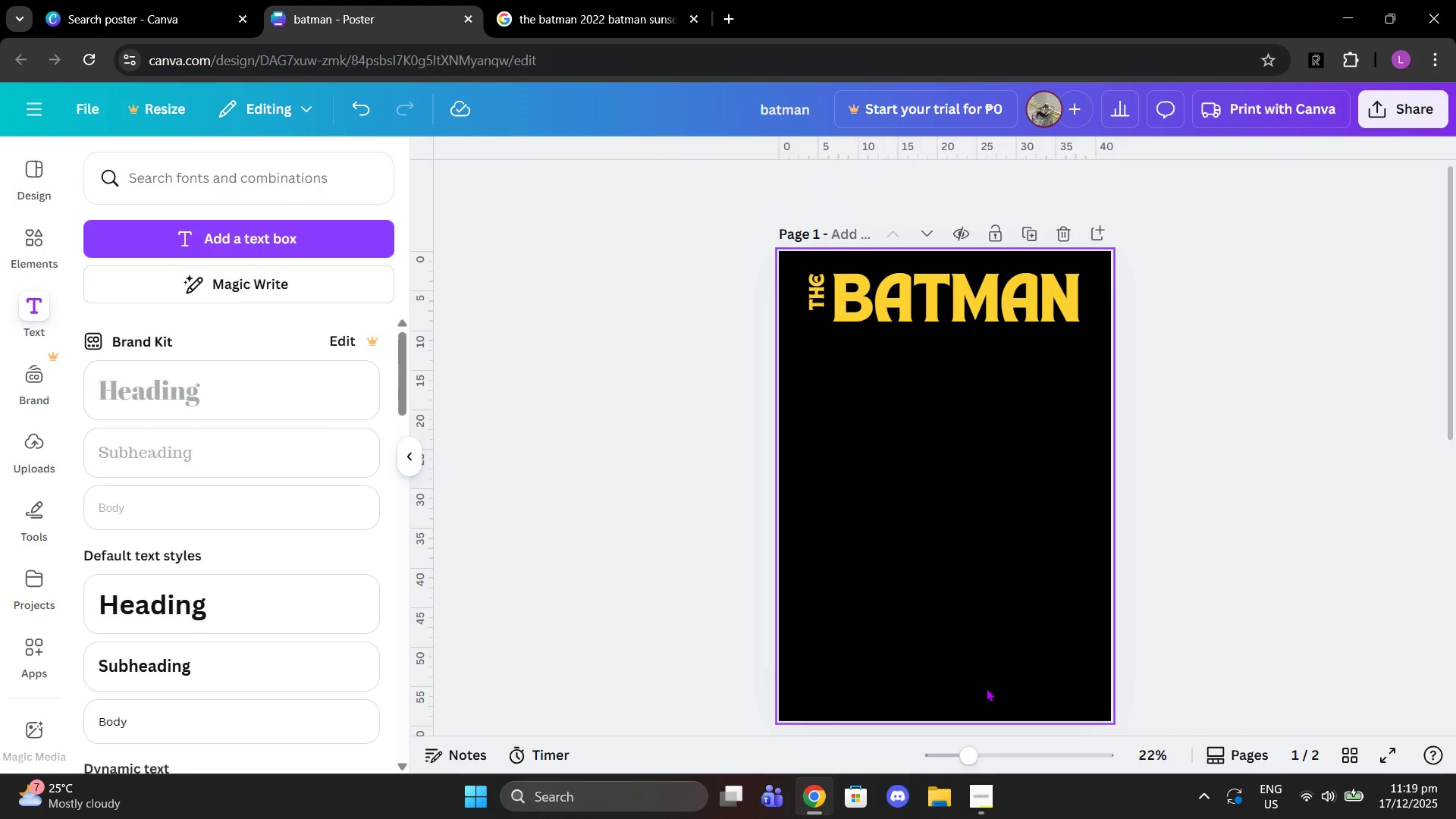 
scroll: coordinate [990, 669], scroll_direction: down, amount: 5.0
 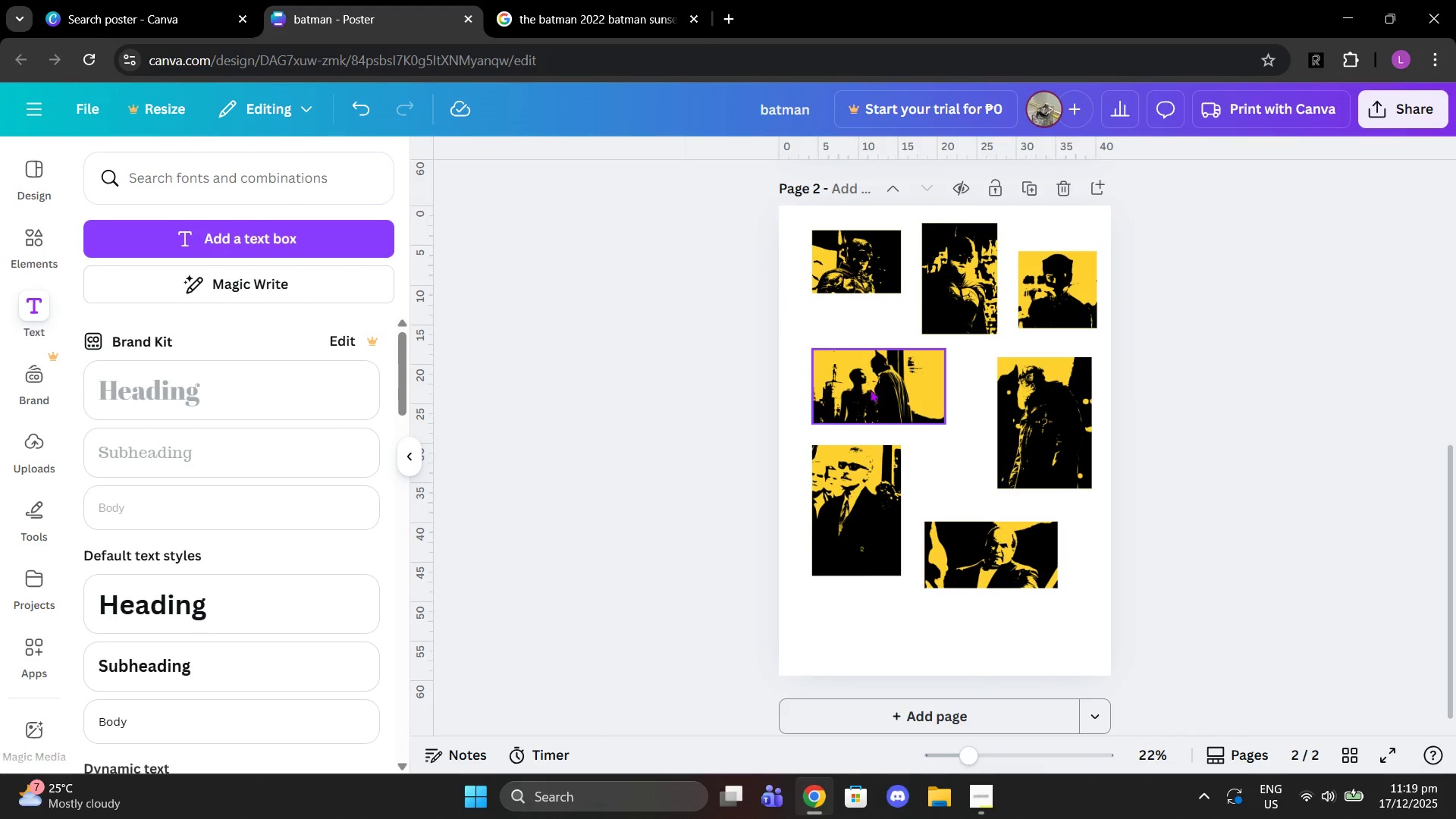 
left_click_drag(start_coordinate=[880, 394], to_coordinate=[884, 381])
 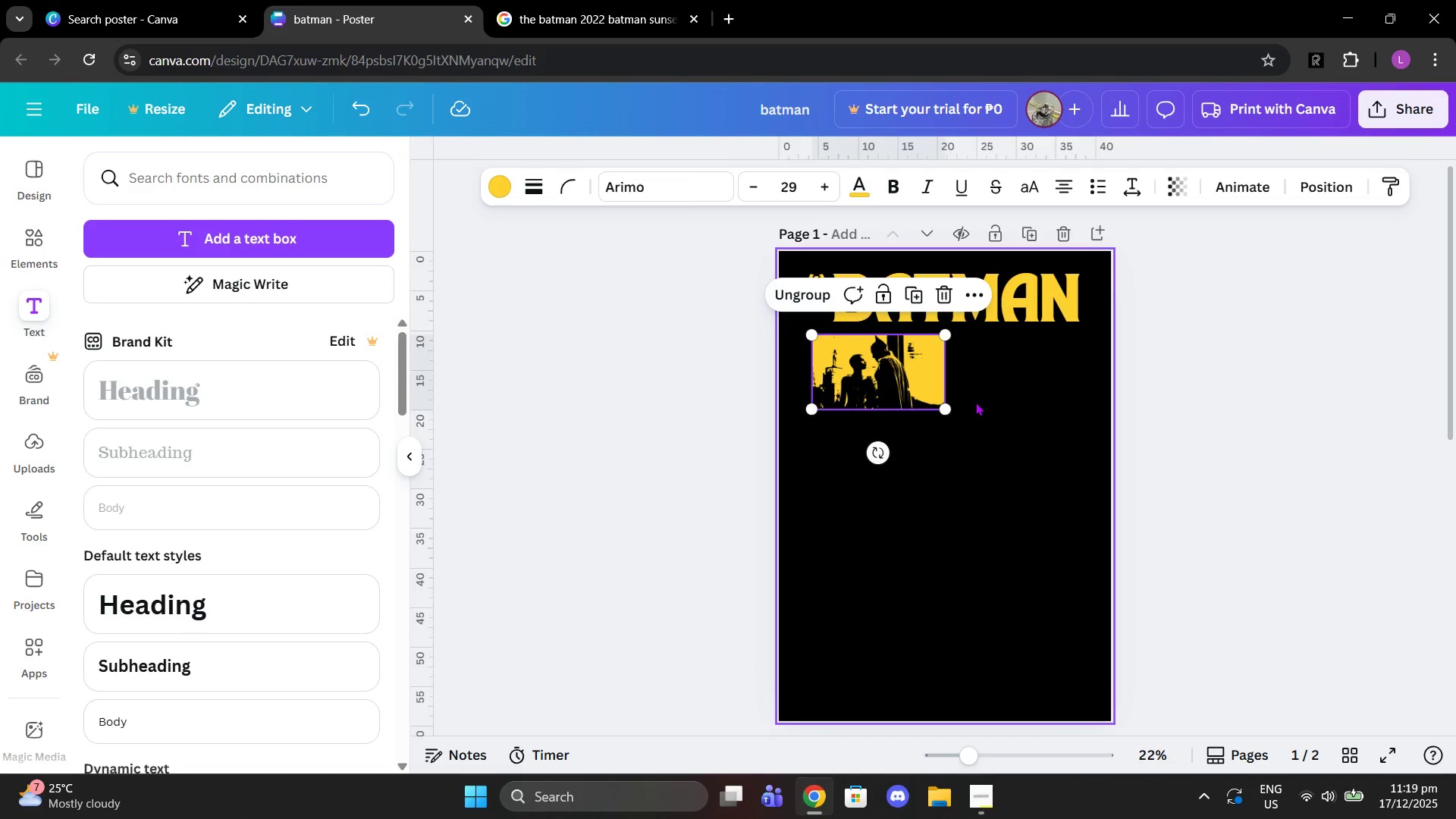 
scroll: coordinate [974, 309], scroll_direction: up, amount: 4.0
 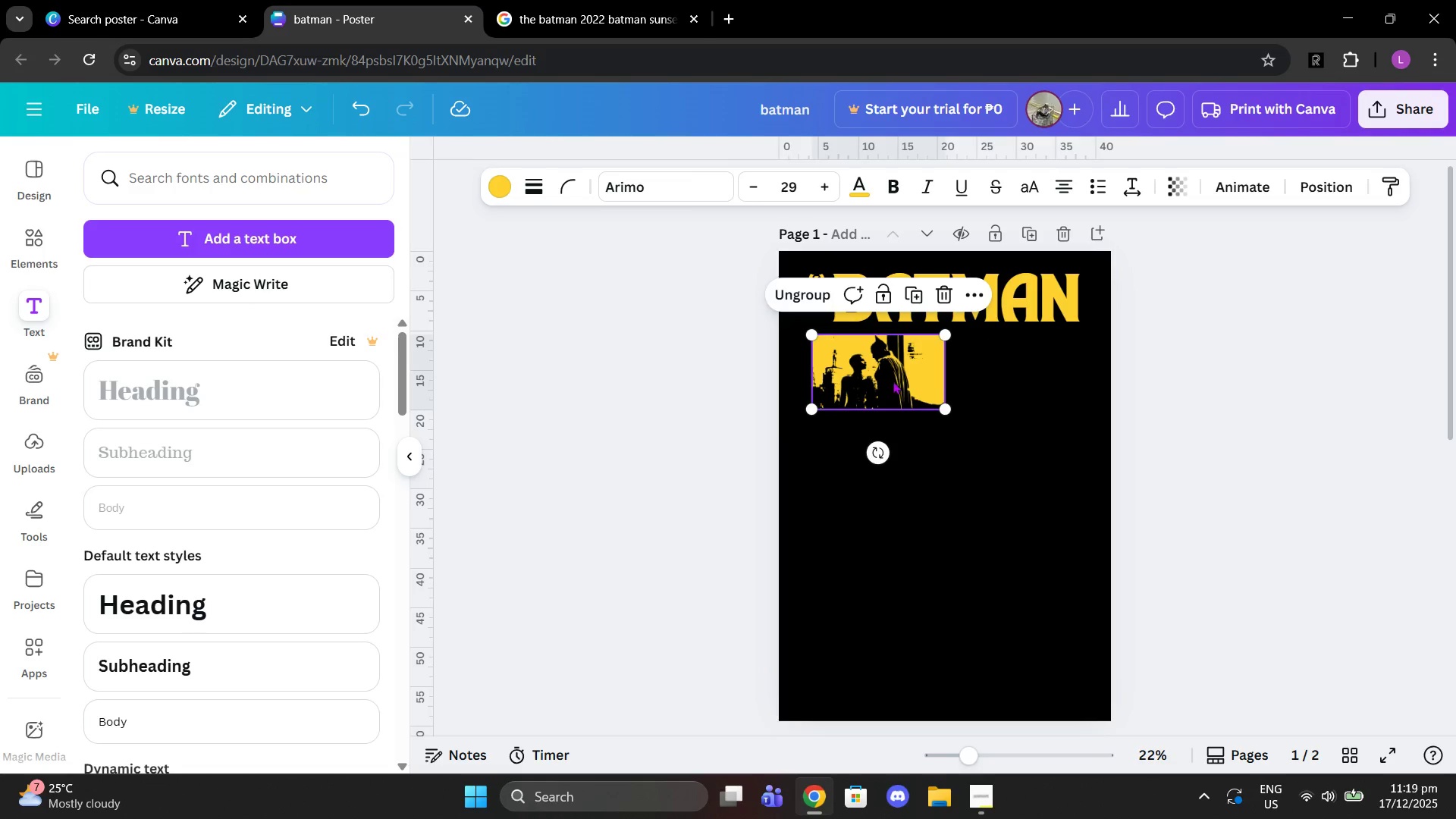 
left_click_drag(start_coordinate=[946, 403], to_coordinate=[1094, 460])
 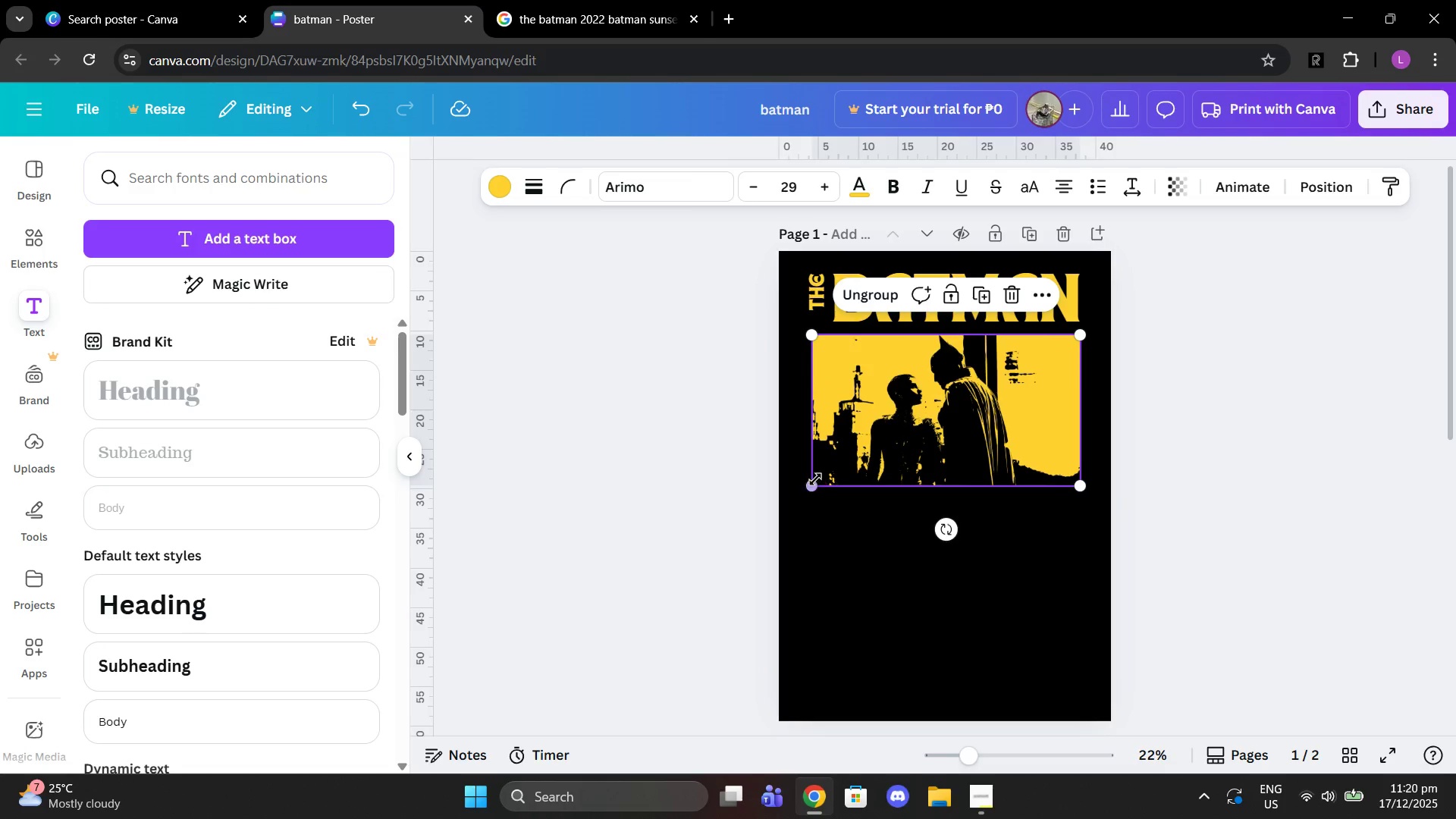 
left_click_drag(start_coordinate=[812, 486], to_coordinate=[806, 490])
 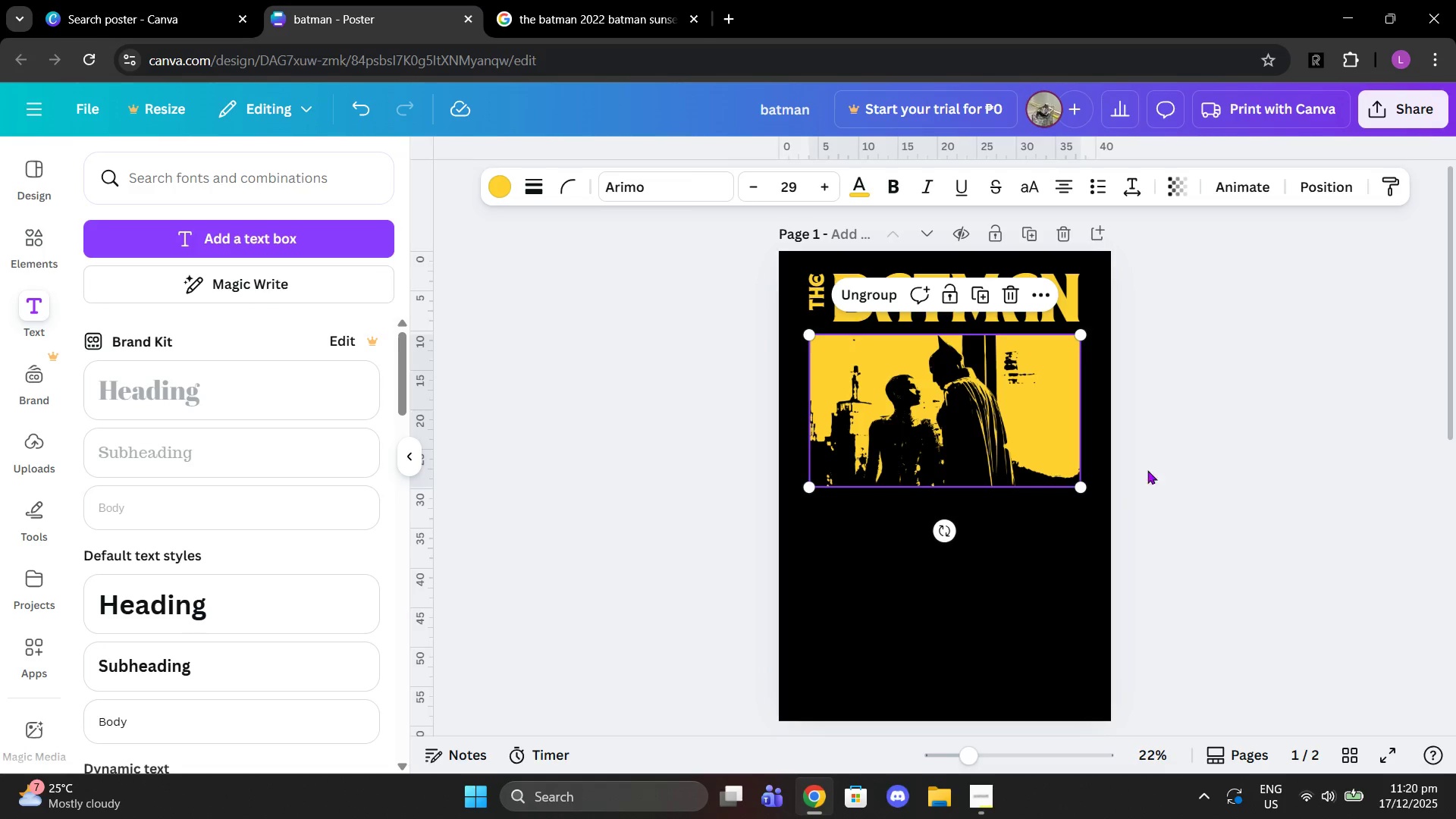 
left_click([1184, 453])
 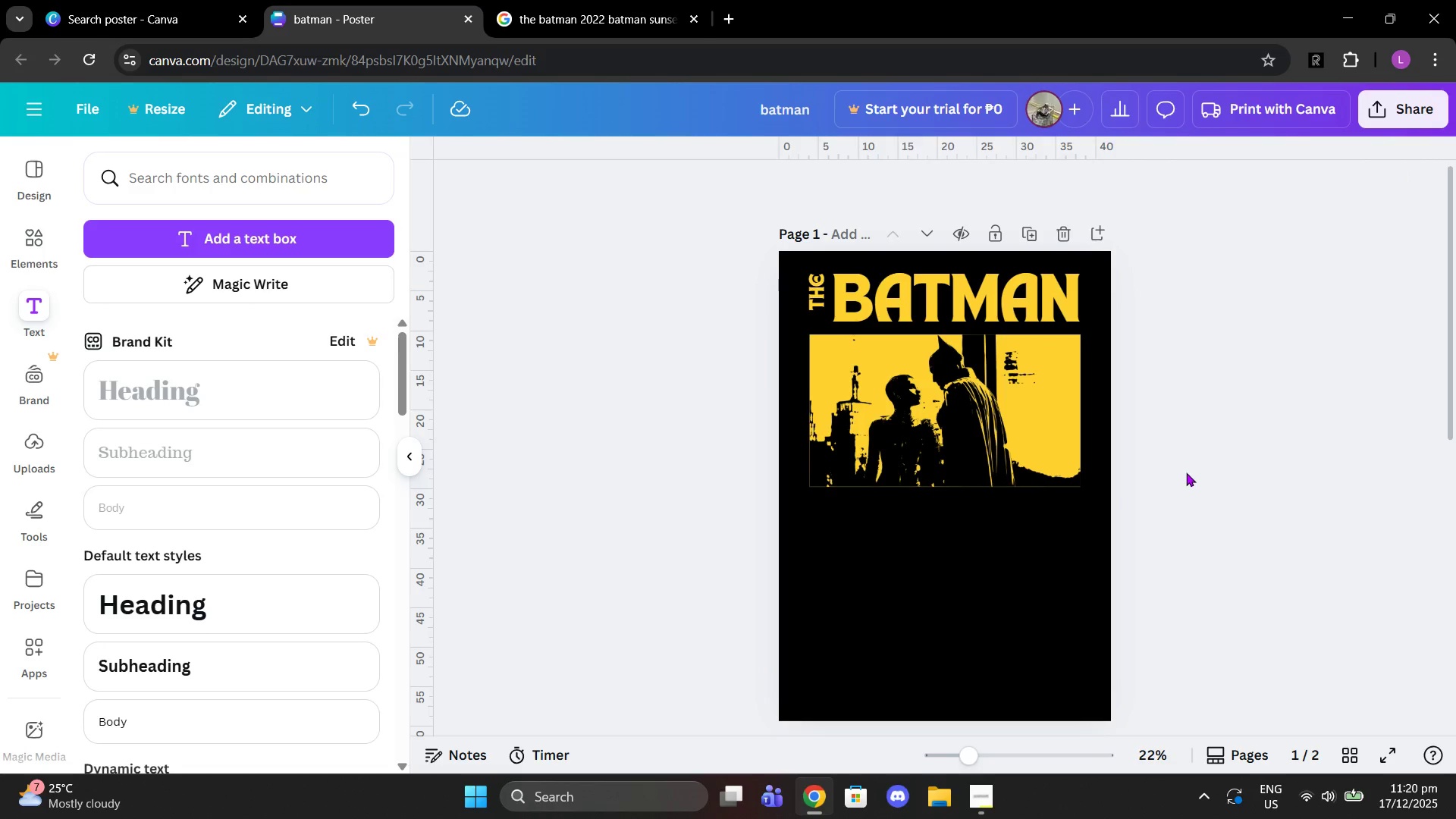 
scroll: coordinate [1186, 472], scroll_direction: down, amount: 1.0
 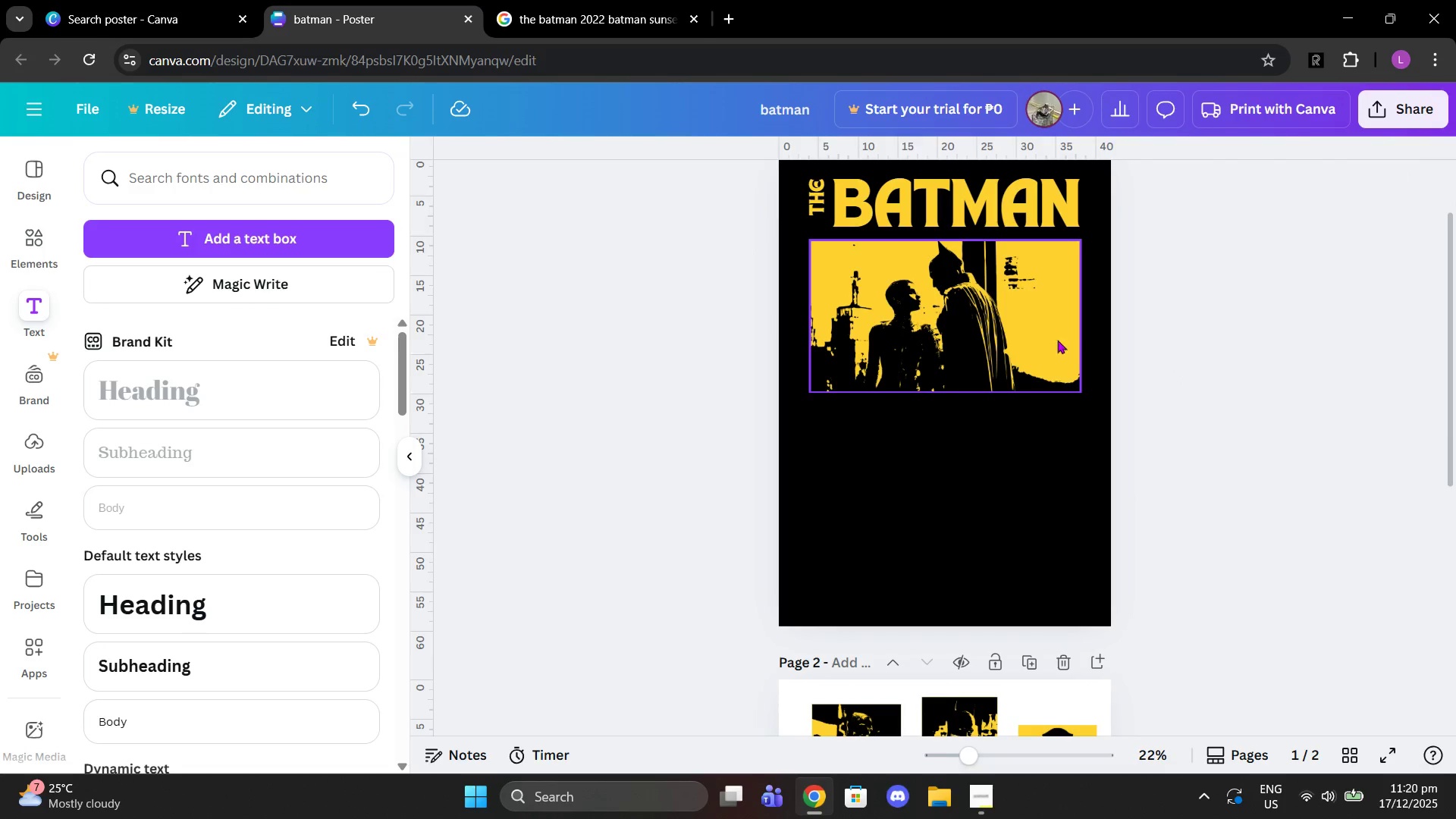 
left_click_drag(start_coordinate=[1034, 328], to_coordinate=[1034, 347])
 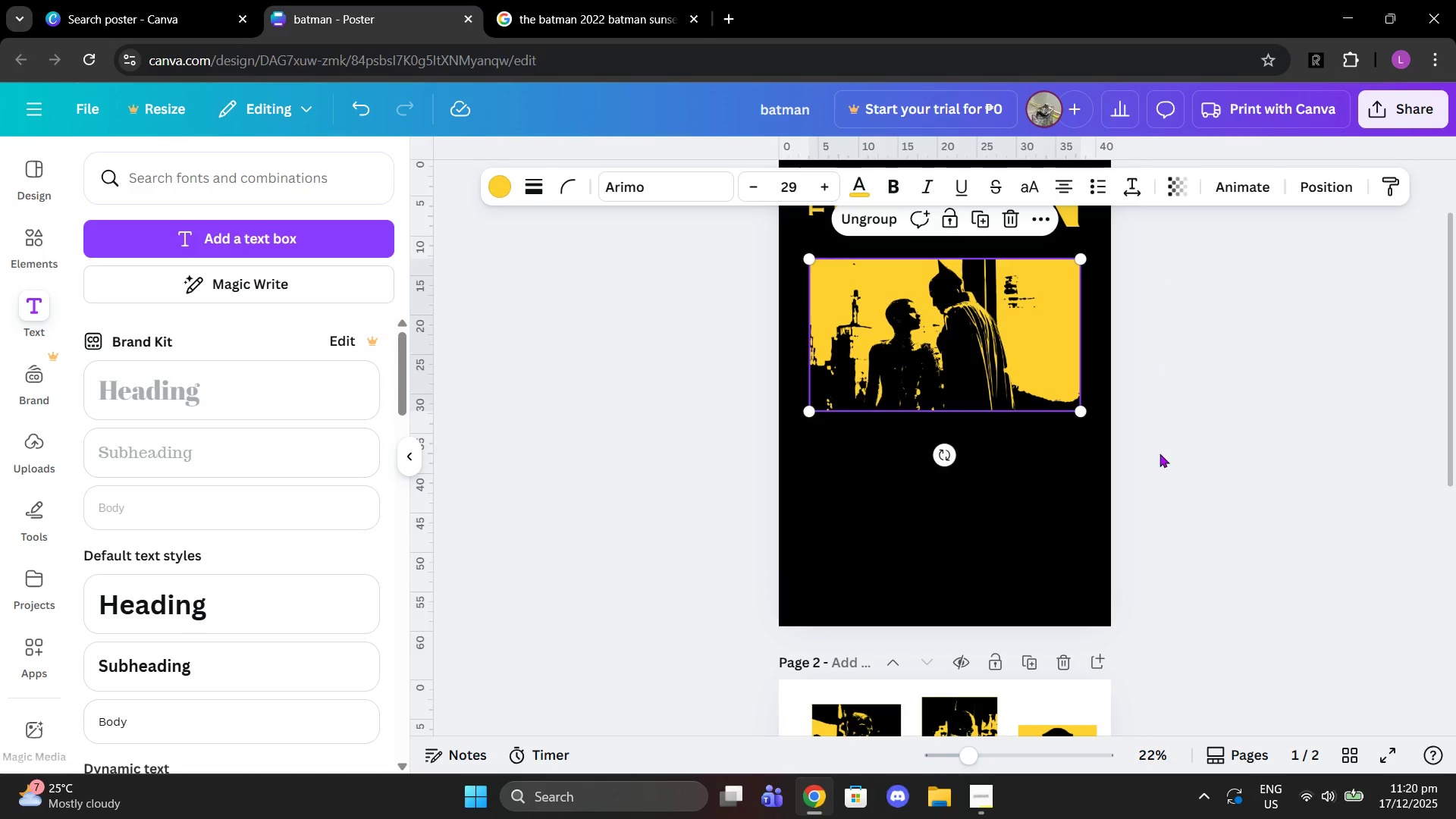 
left_click([1323, 55])
 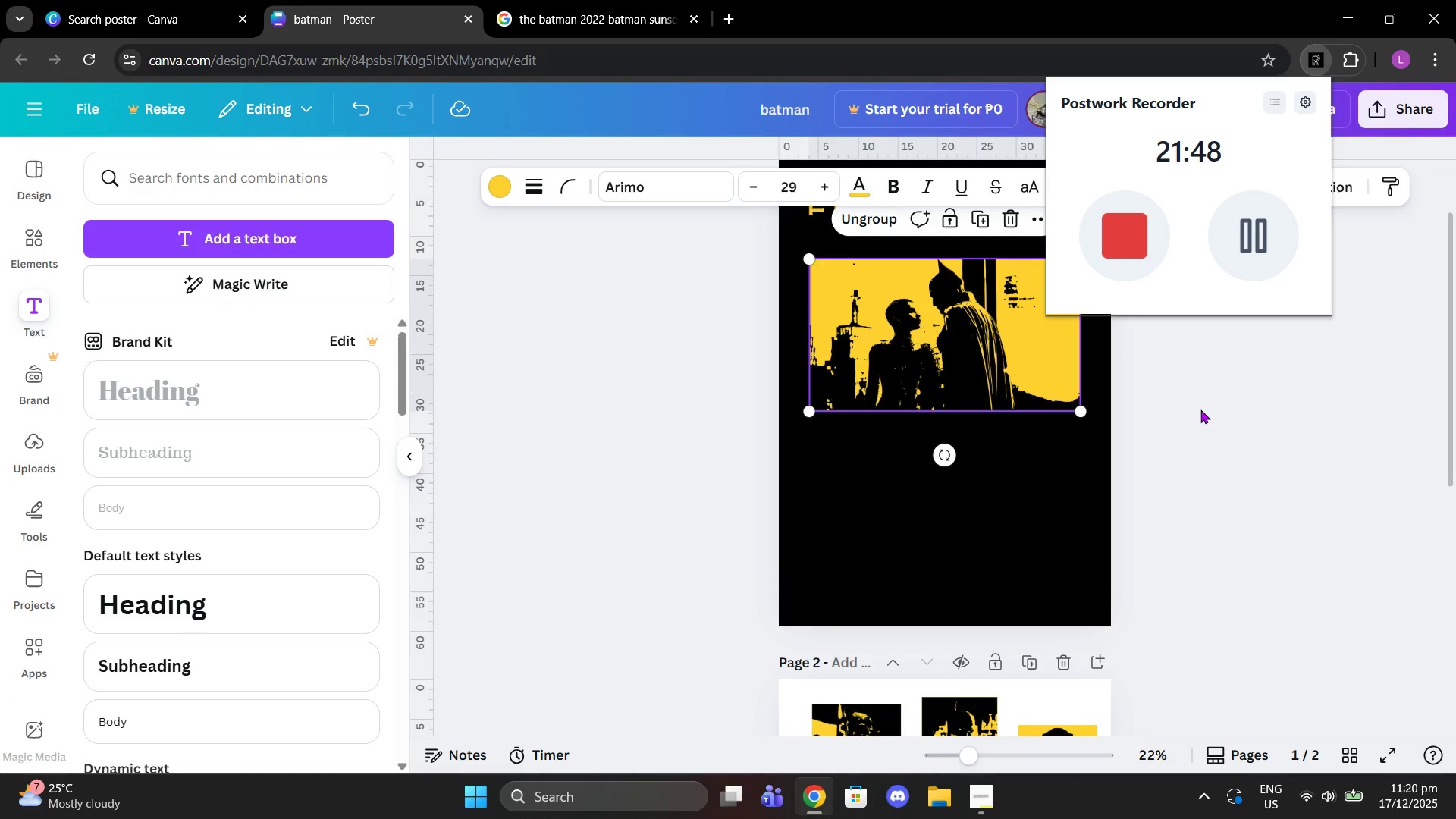 
wait(14.31)
 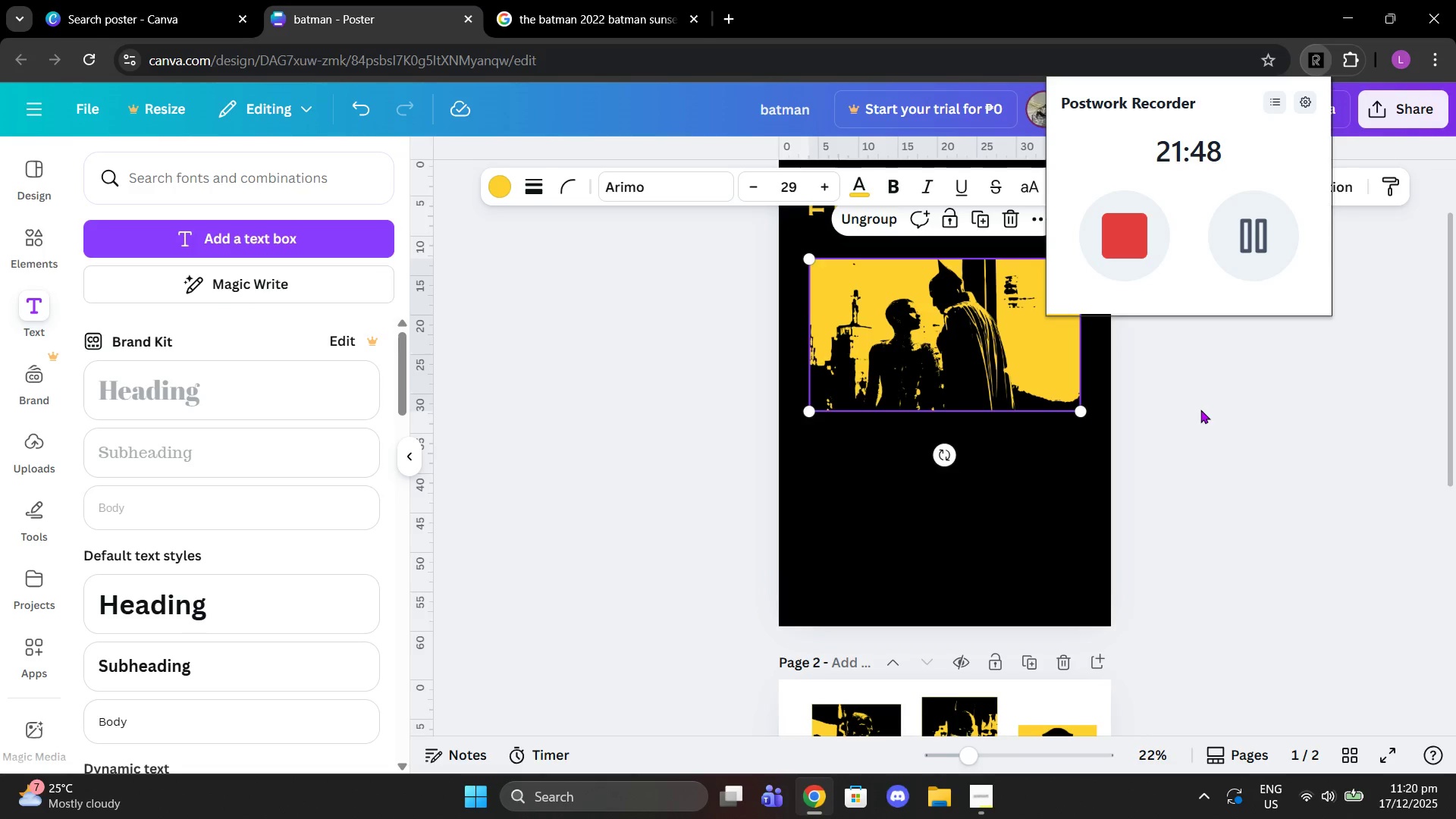 
left_click([1250, 385])
 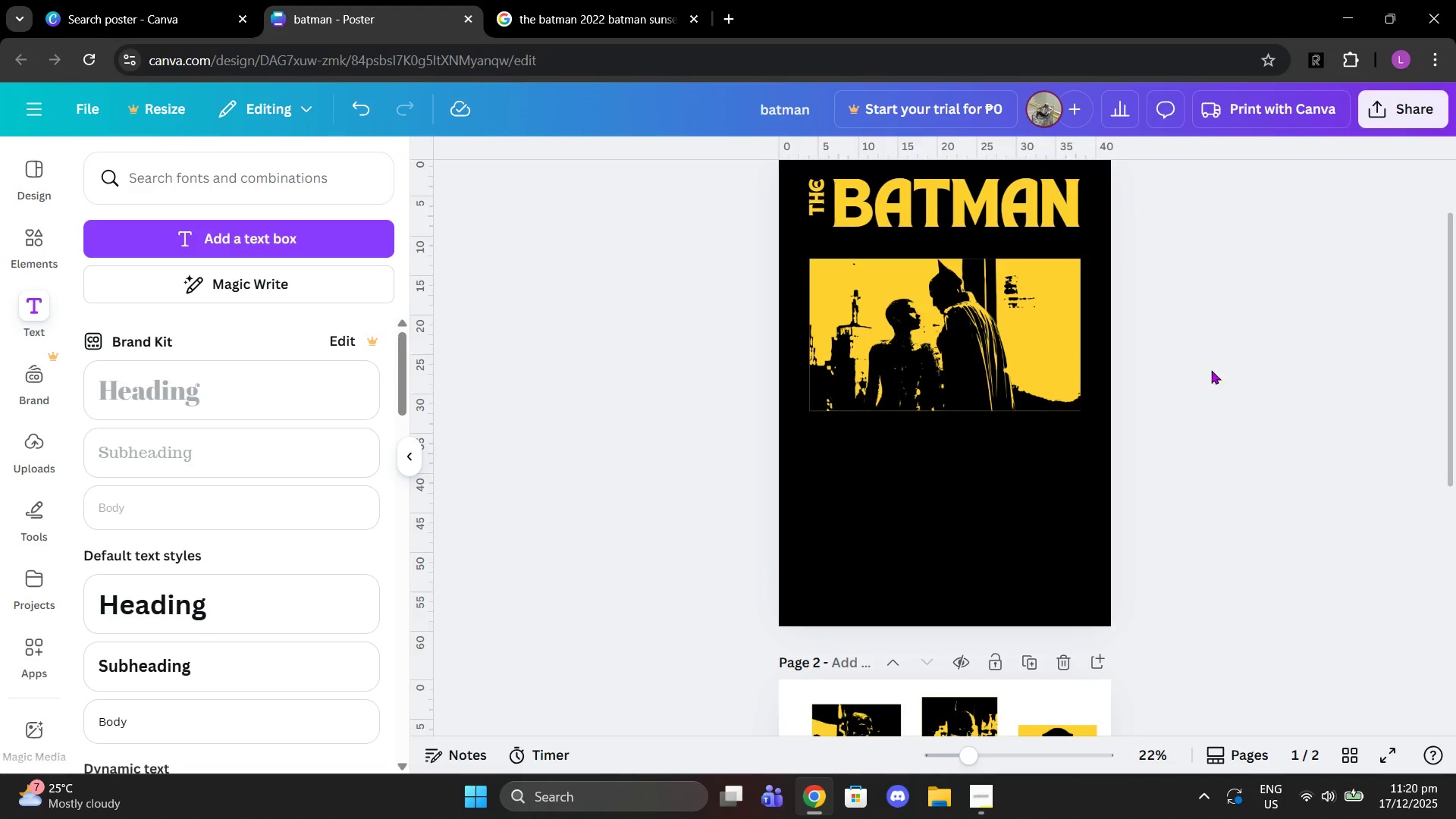 
left_click_drag(start_coordinate=[1000, 362], to_coordinate=[997, 344])
 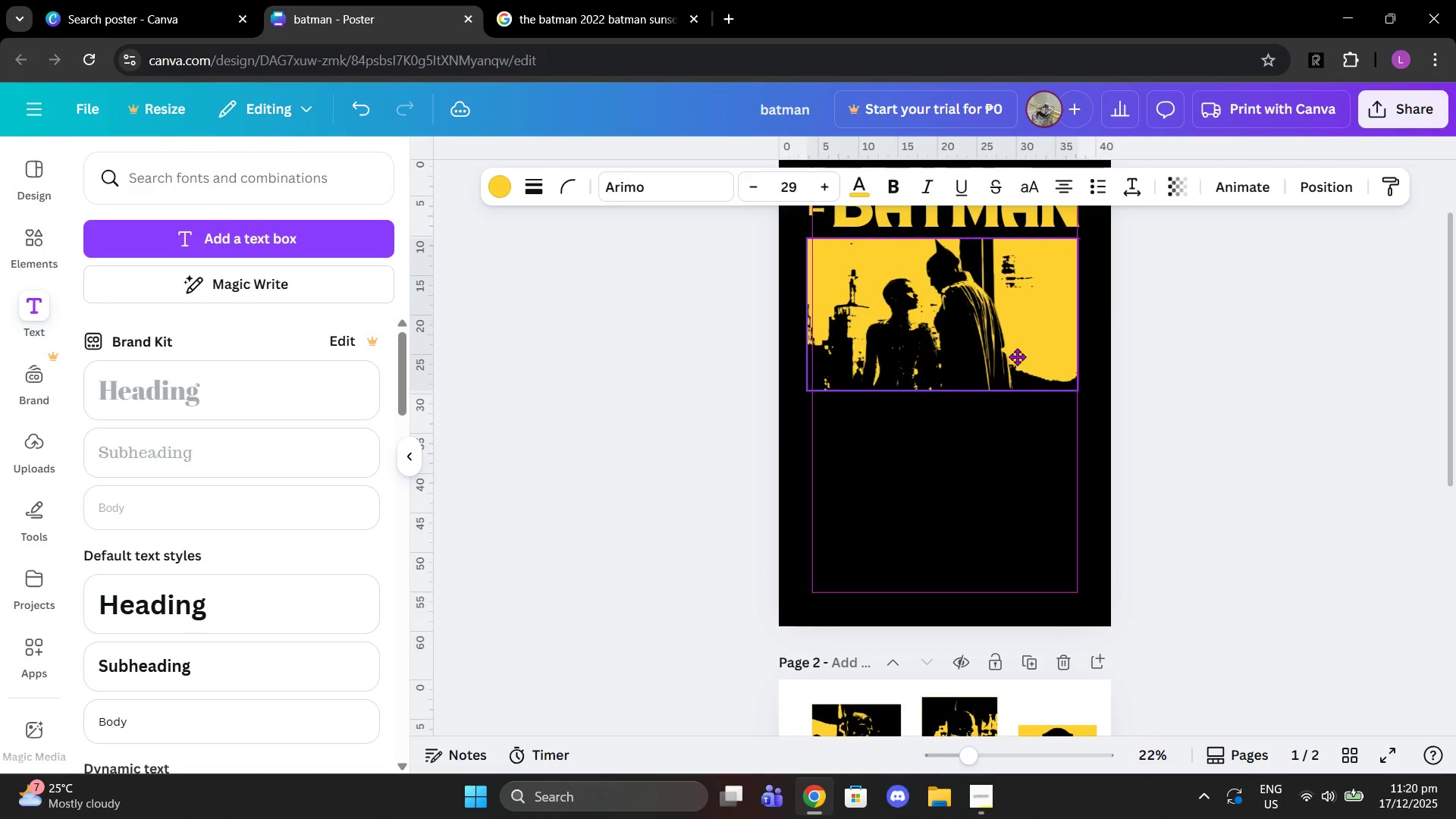 
left_click_drag(start_coordinate=[802, 238], to_coordinate=[810, 243])
 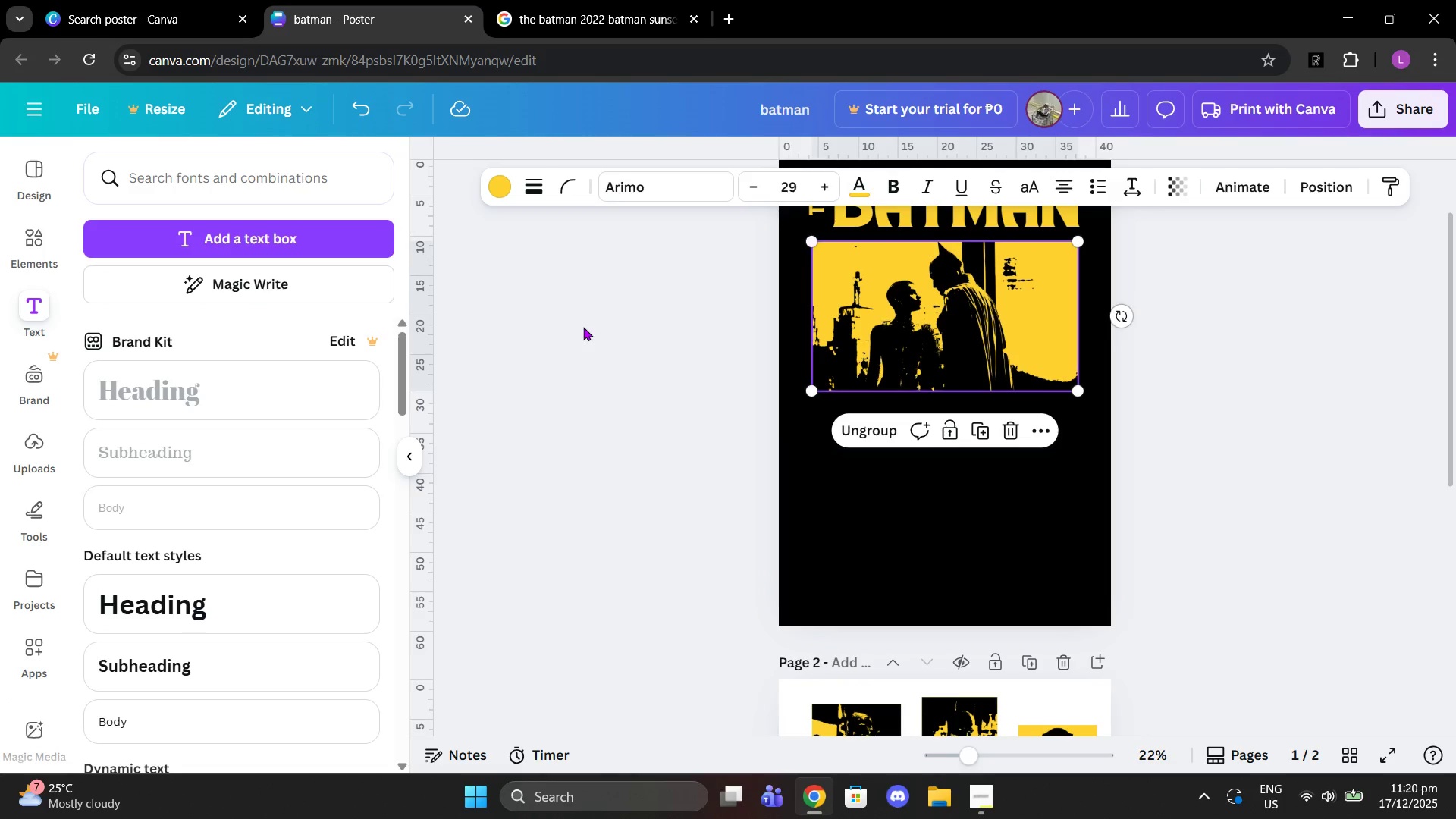 
left_click([583, 327])
 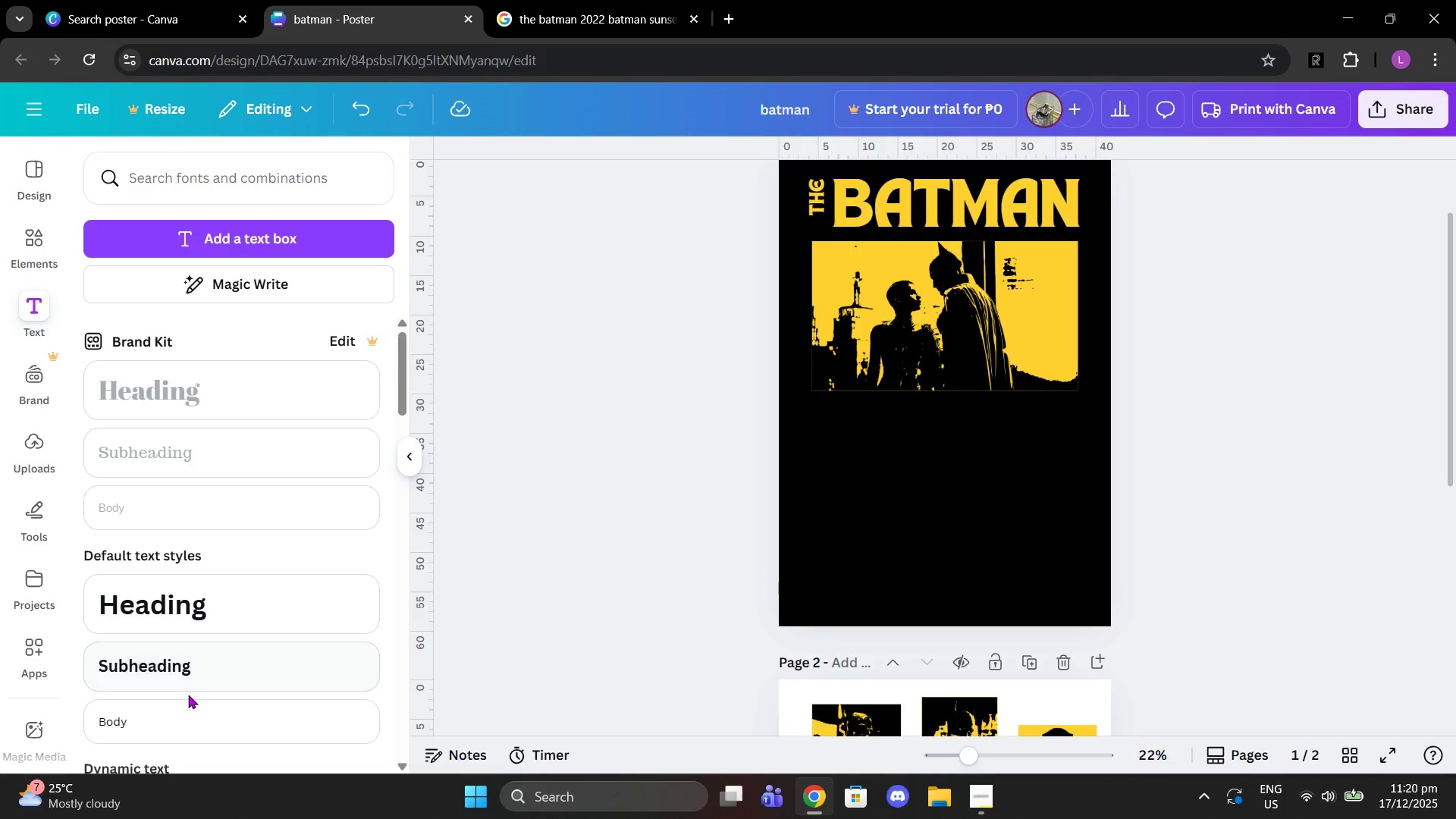 
left_click([186, 661])
 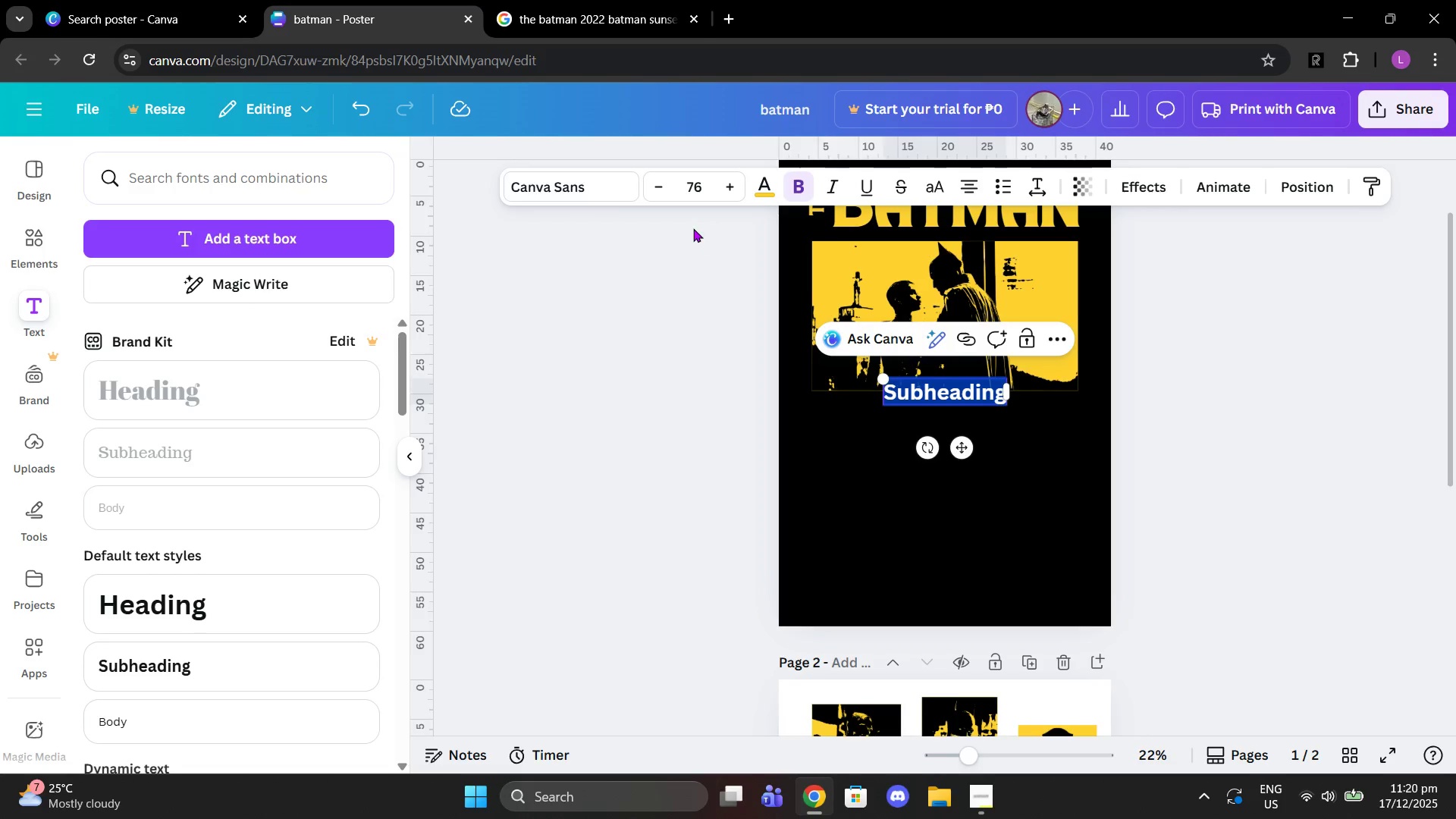 
left_click([592, 186])
 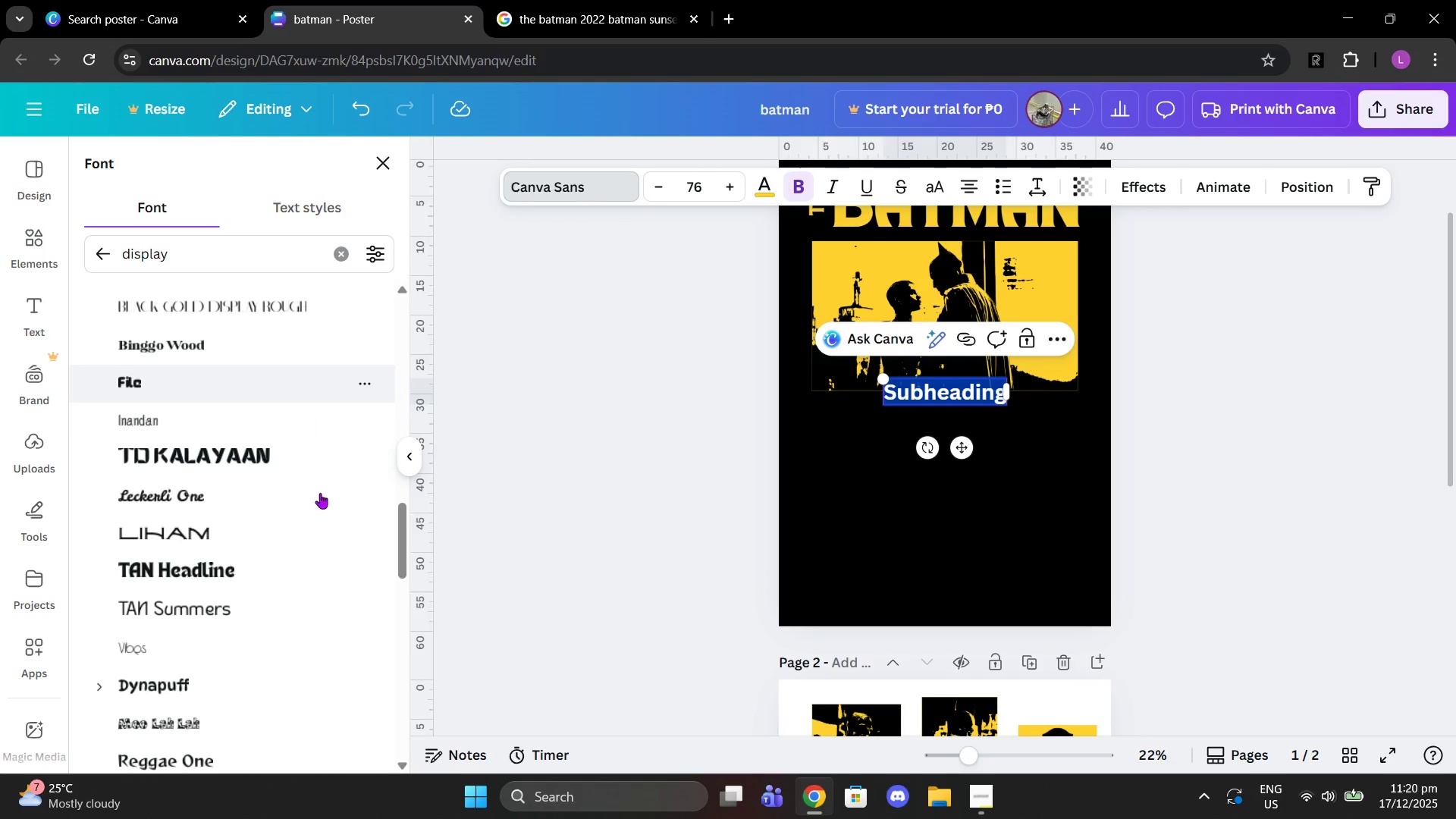 
scroll: coordinate [312, 507], scroll_direction: down, amount: 1.0
 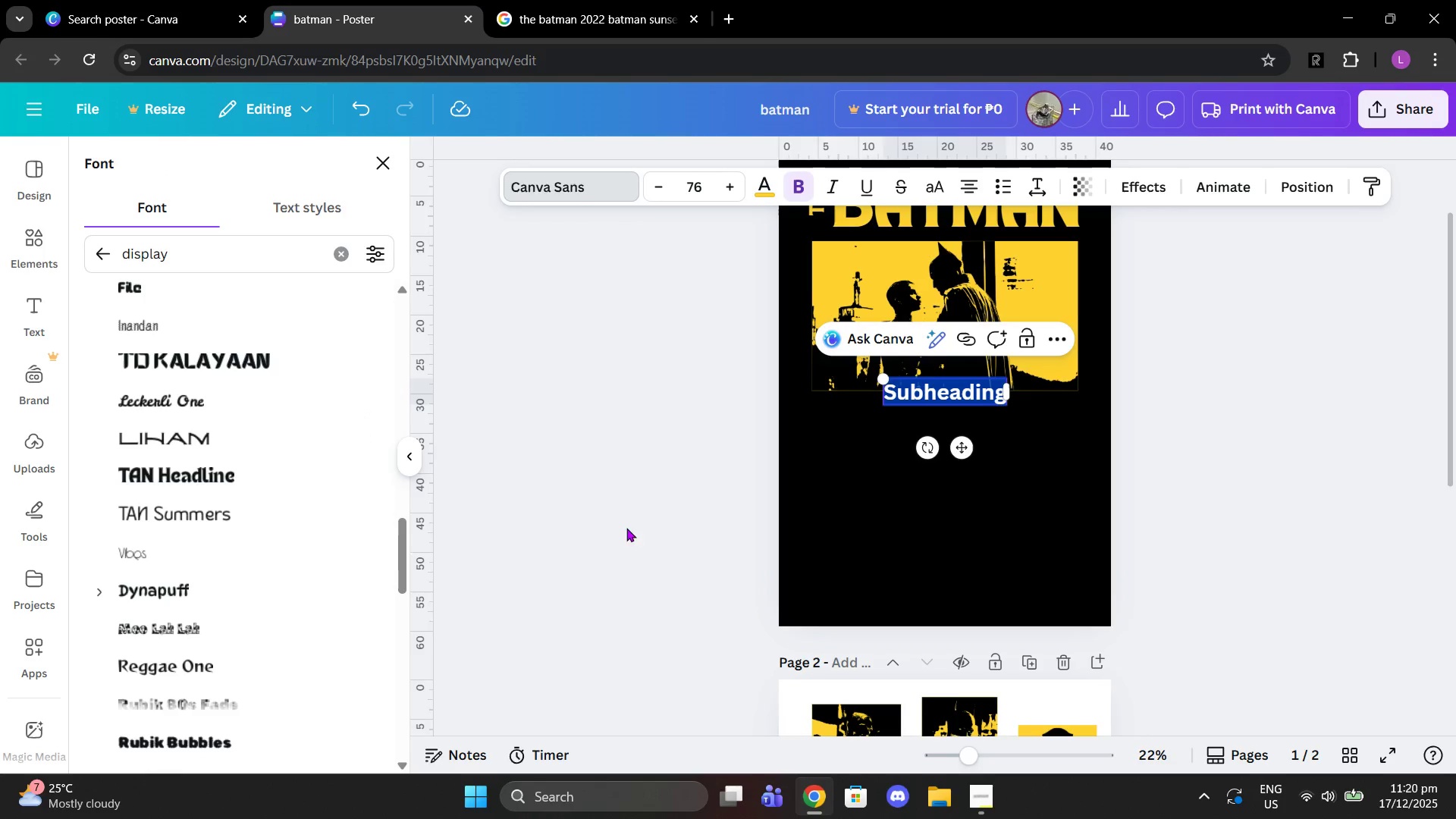 
scroll: coordinate [736, 433], scroll_direction: up, amount: 1.0
 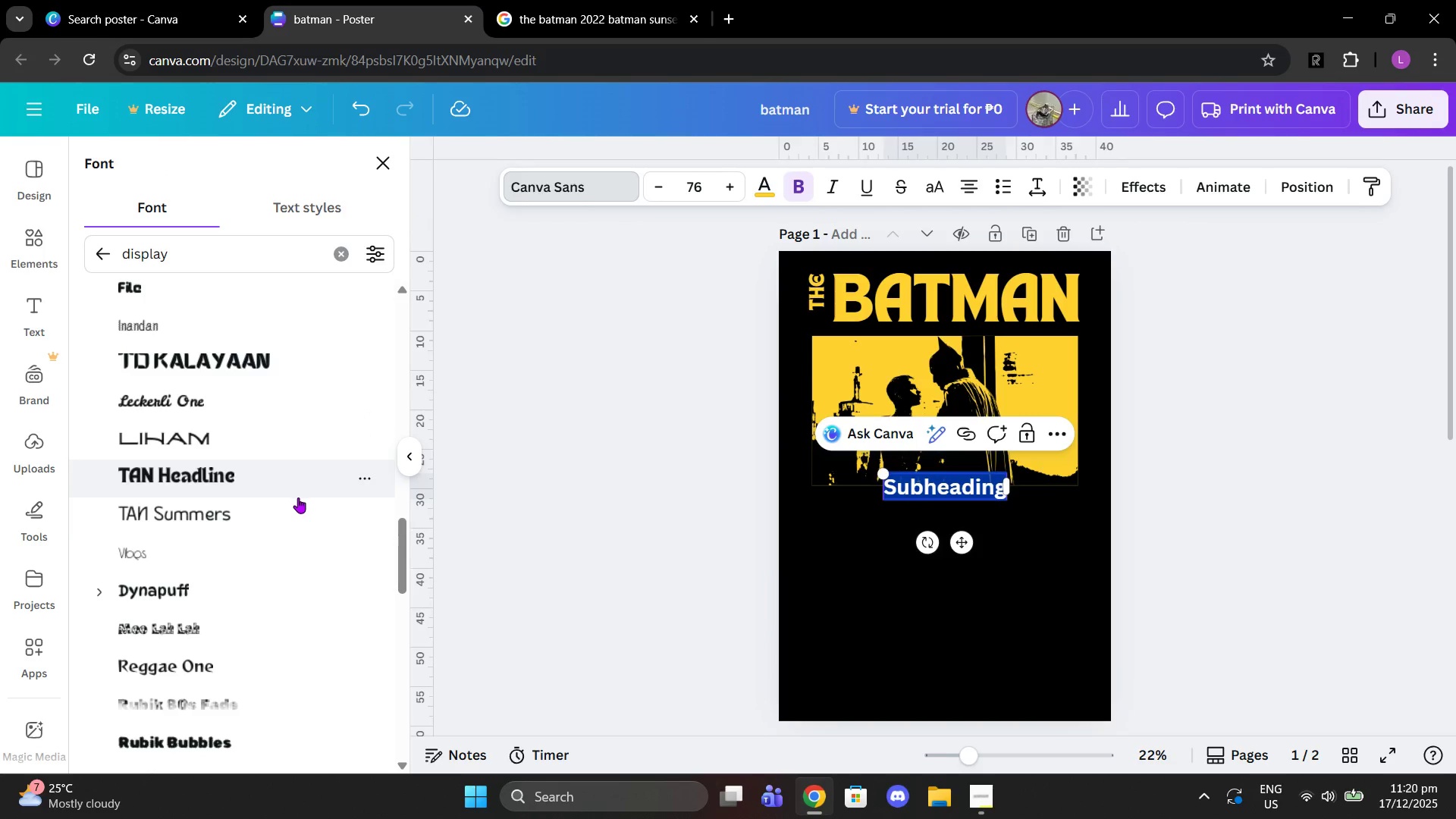 
scroll: coordinate [334, 585], scroll_direction: down, amount: 5.0
 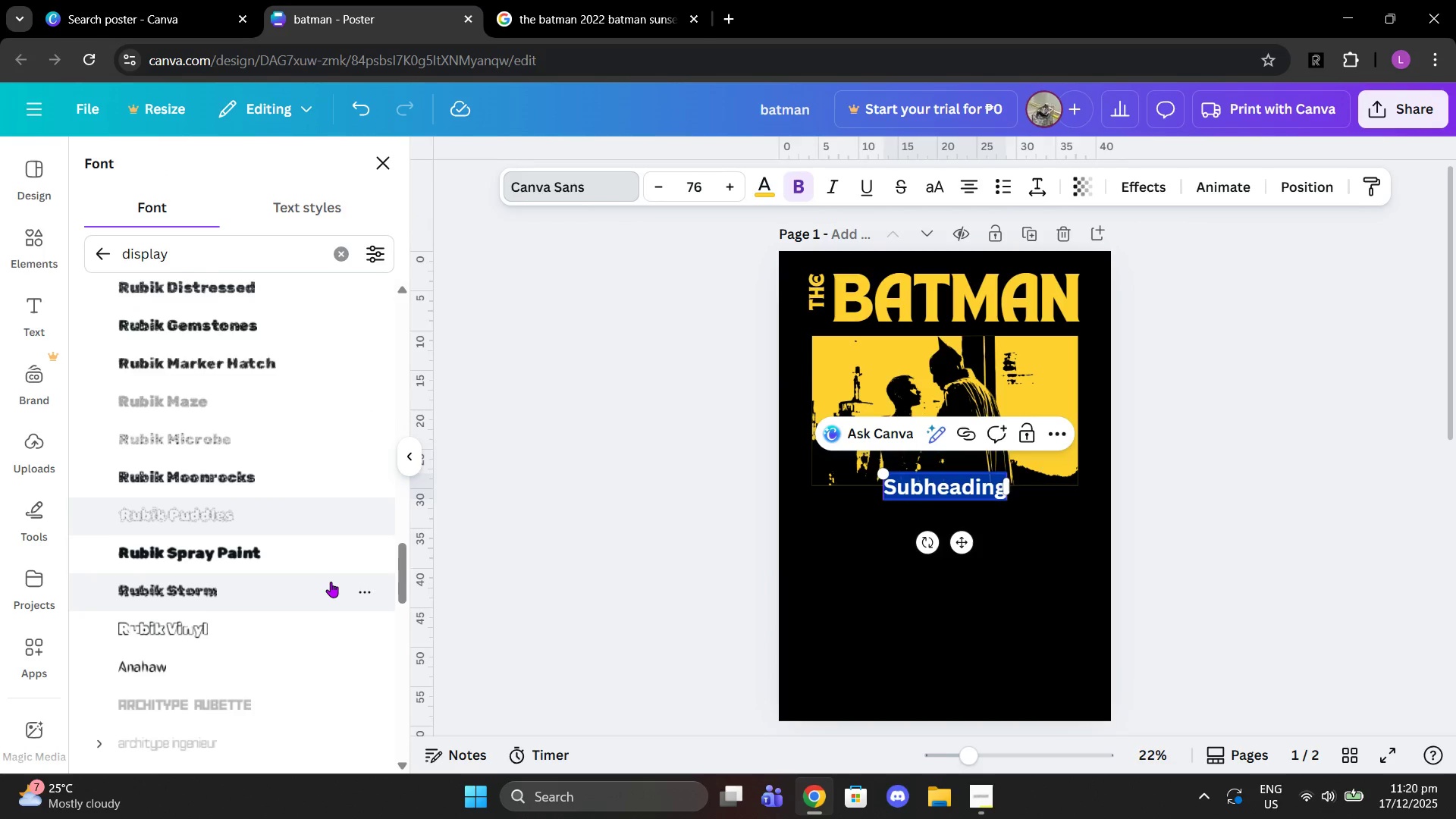 
scroll: coordinate [293, 410], scroll_direction: up, amount: 11.0
 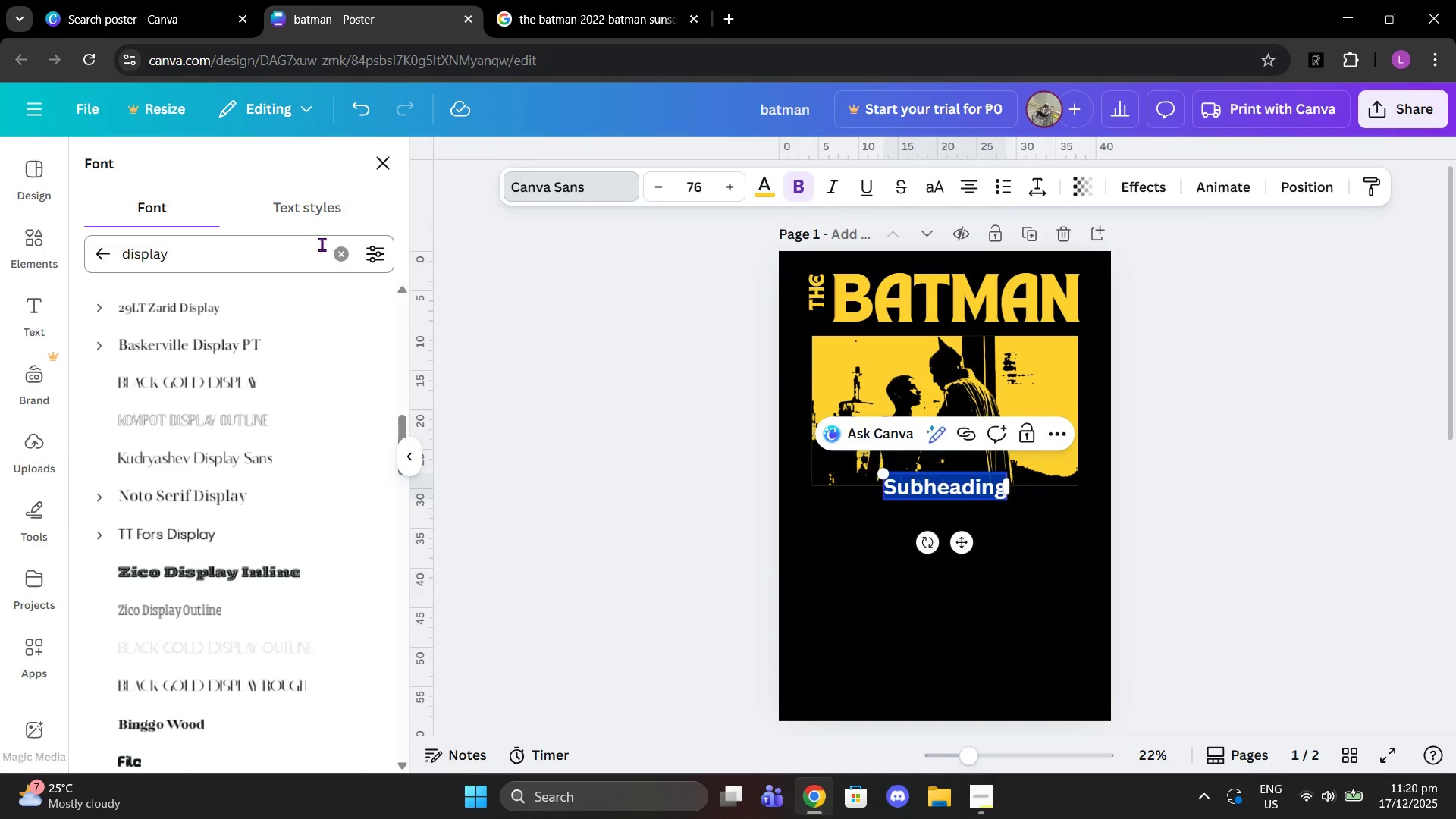 
left_click([340, 249])
 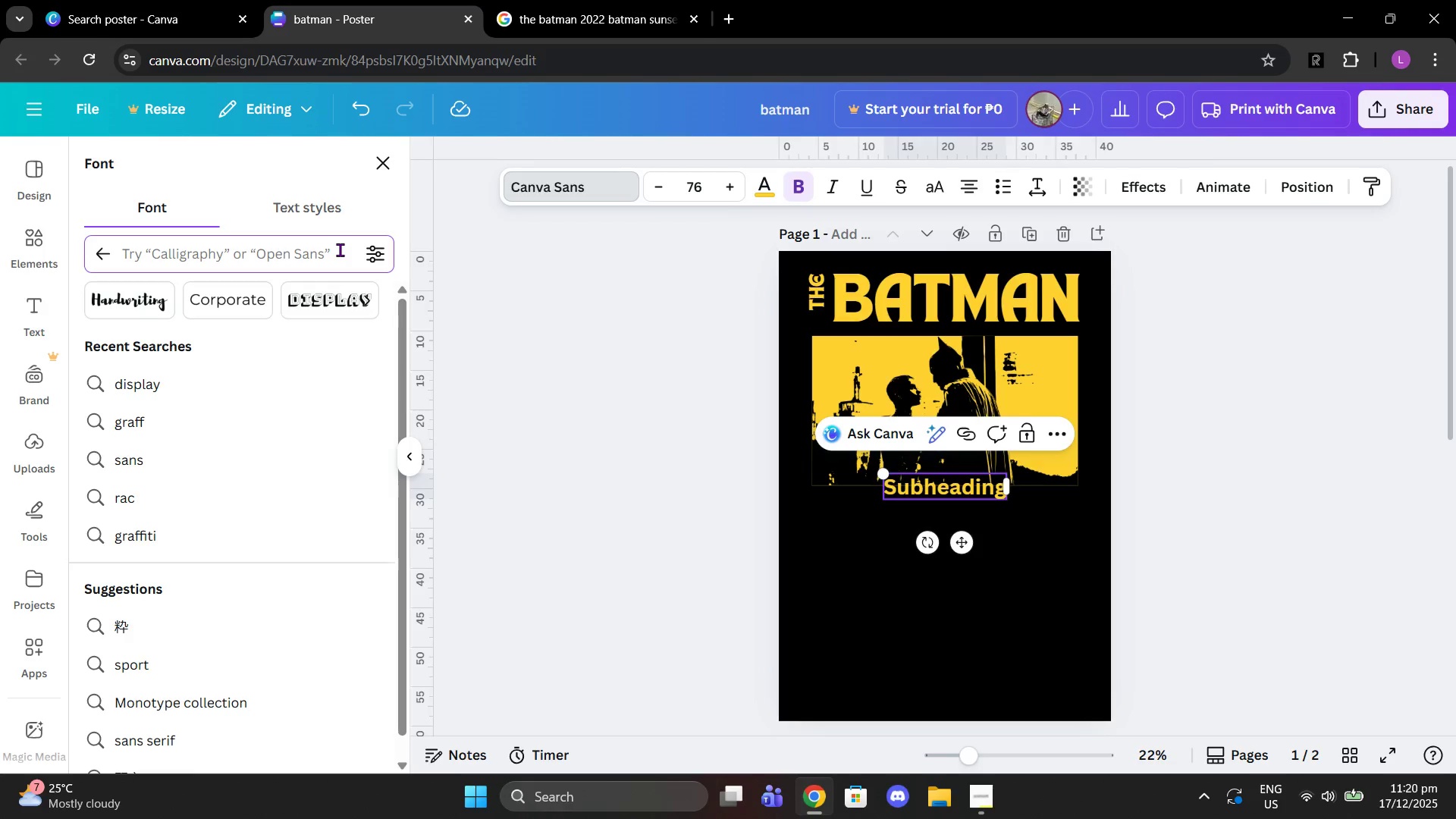 
type(sans)
 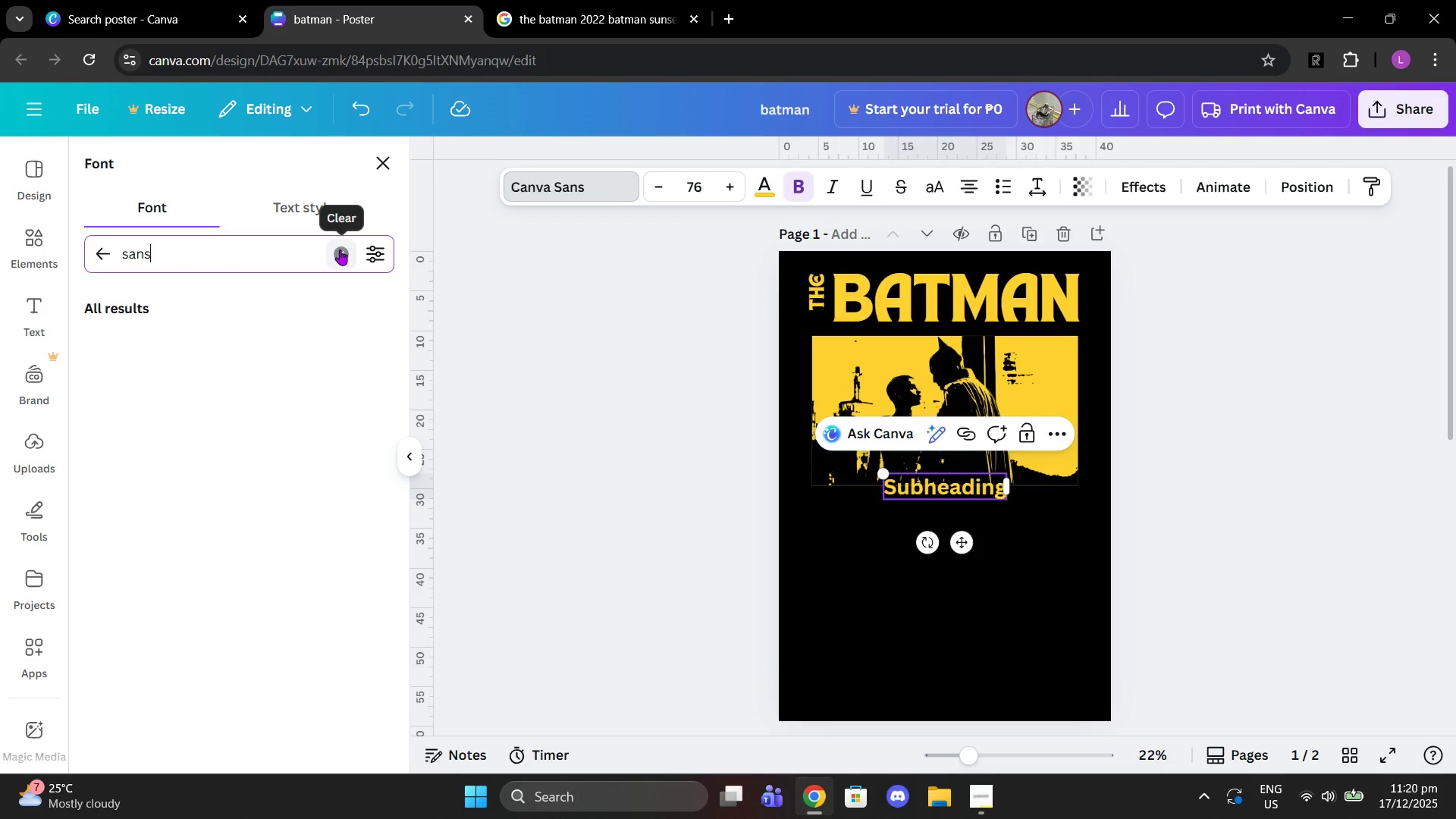 
key(Enter)
 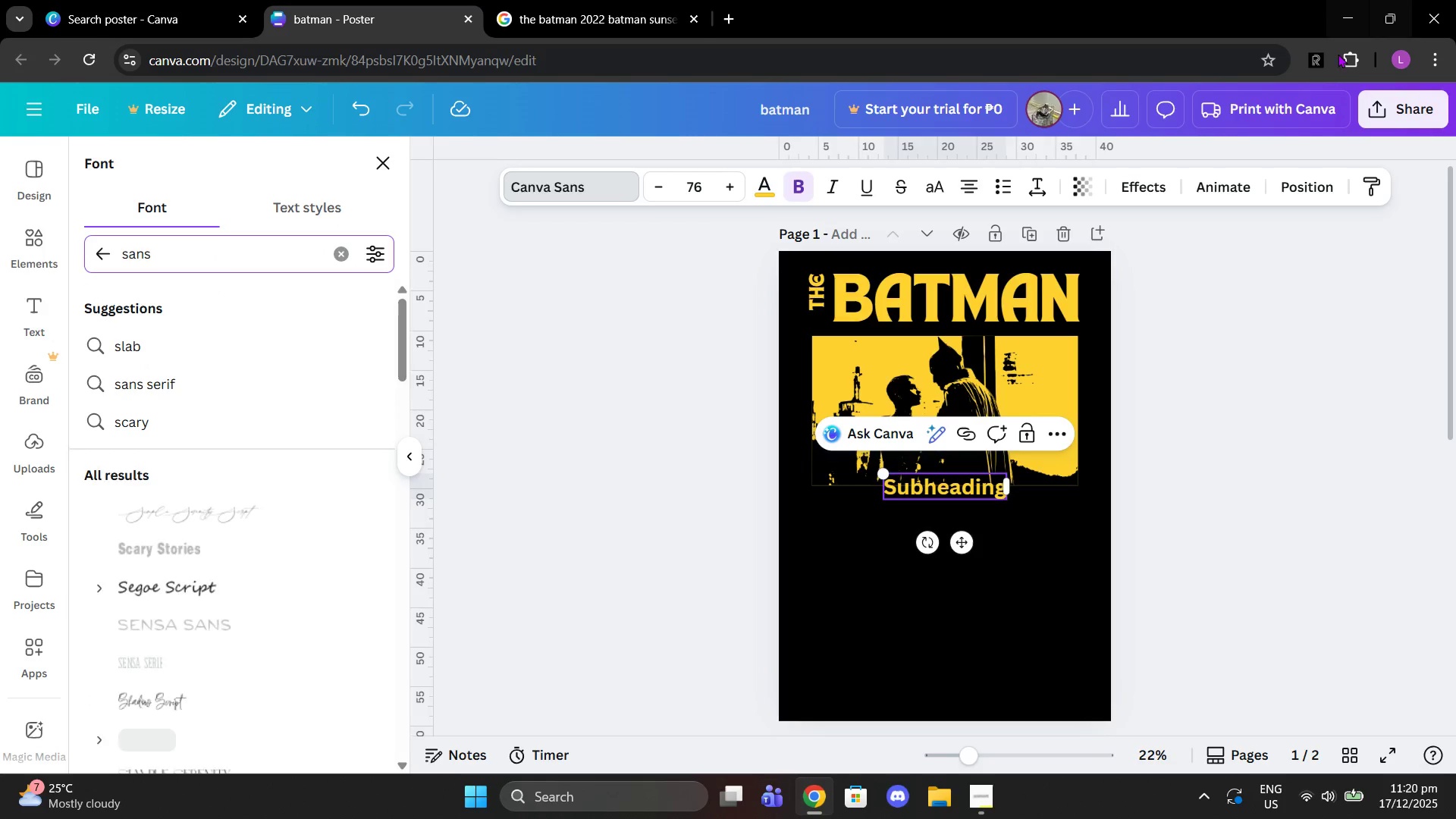 
mouse_move([1294, 89])
 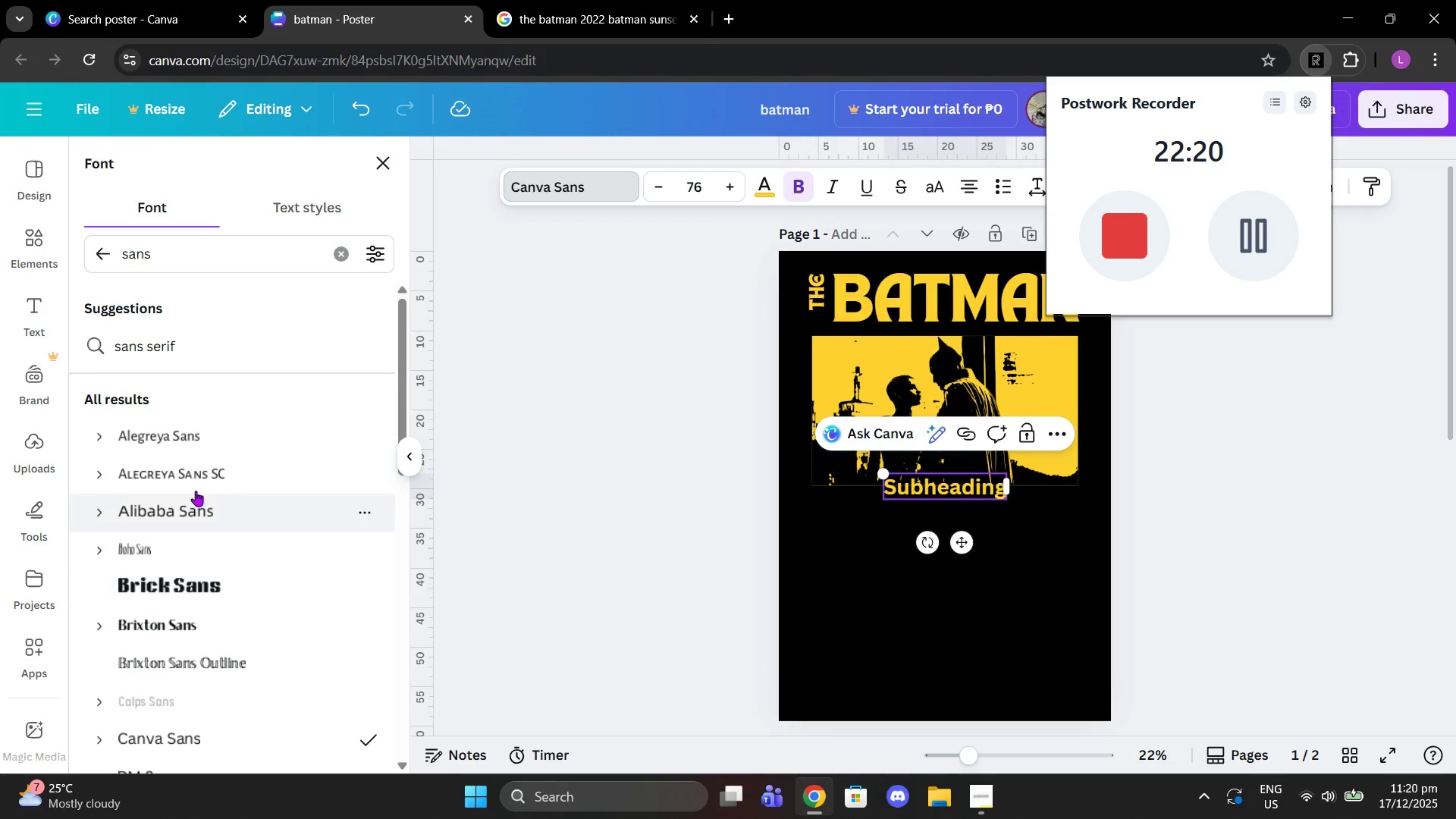 
left_click([193, 510])
 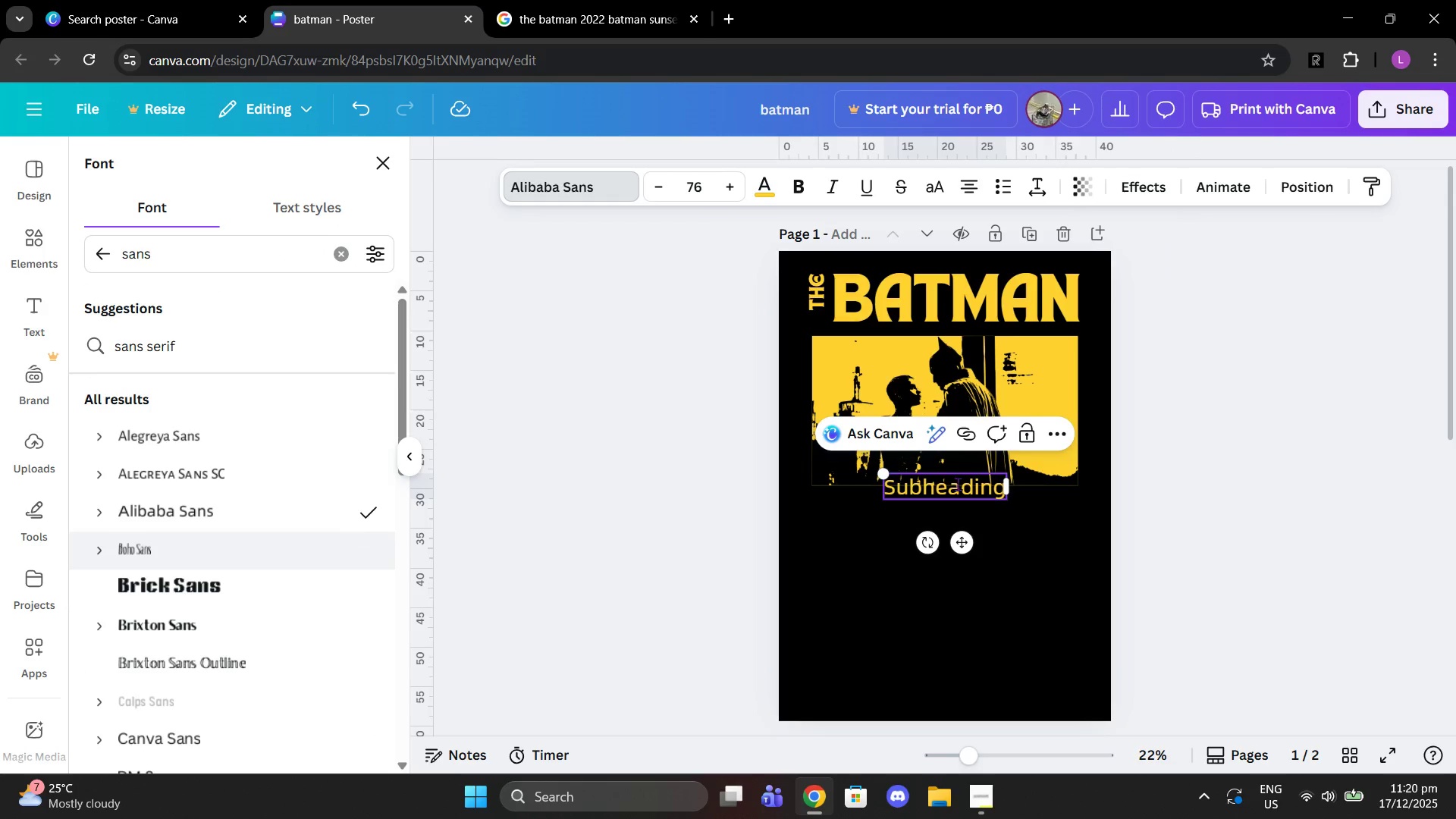 
left_click([961, 479])
 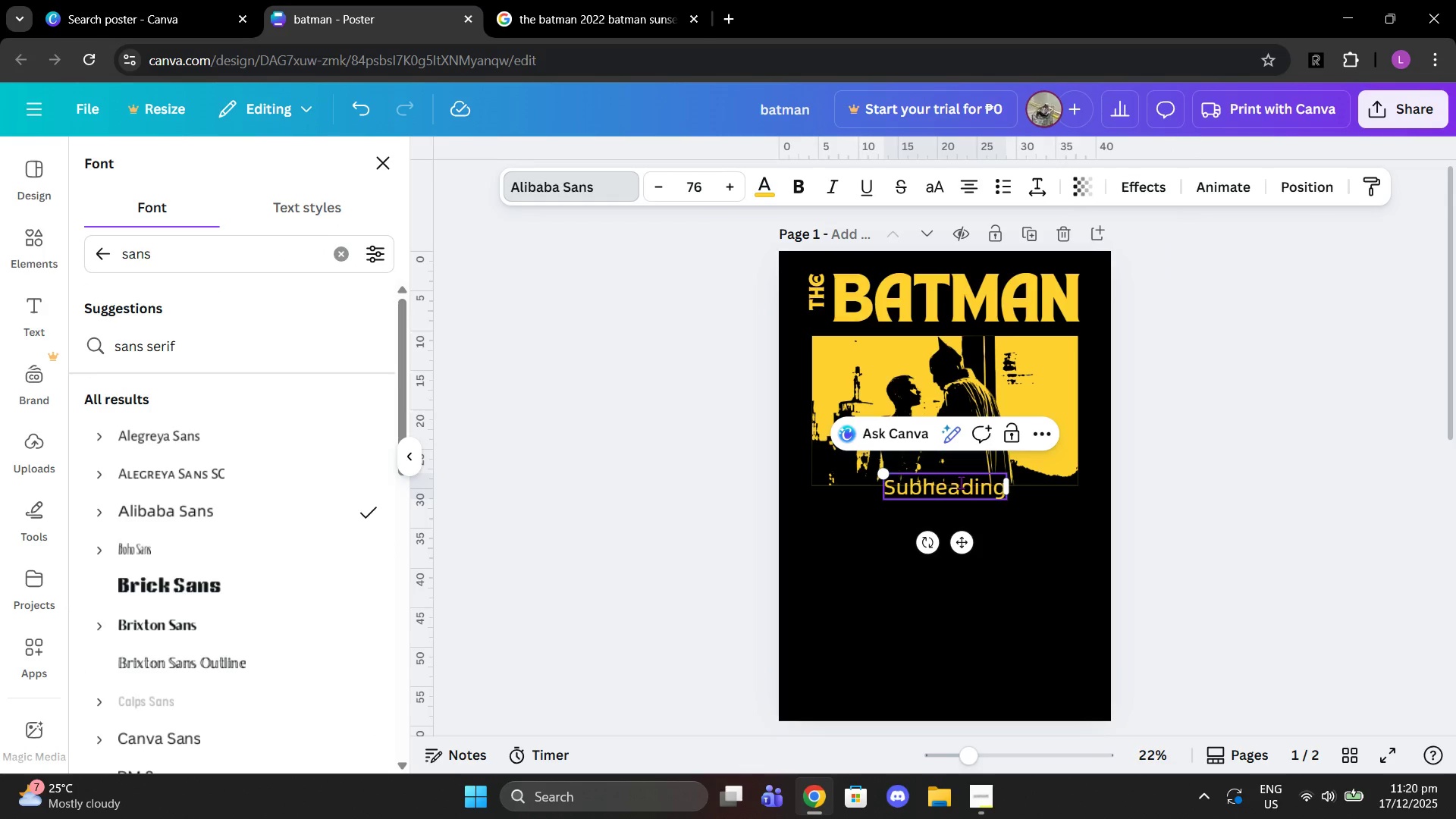 
double_click([961, 482])
 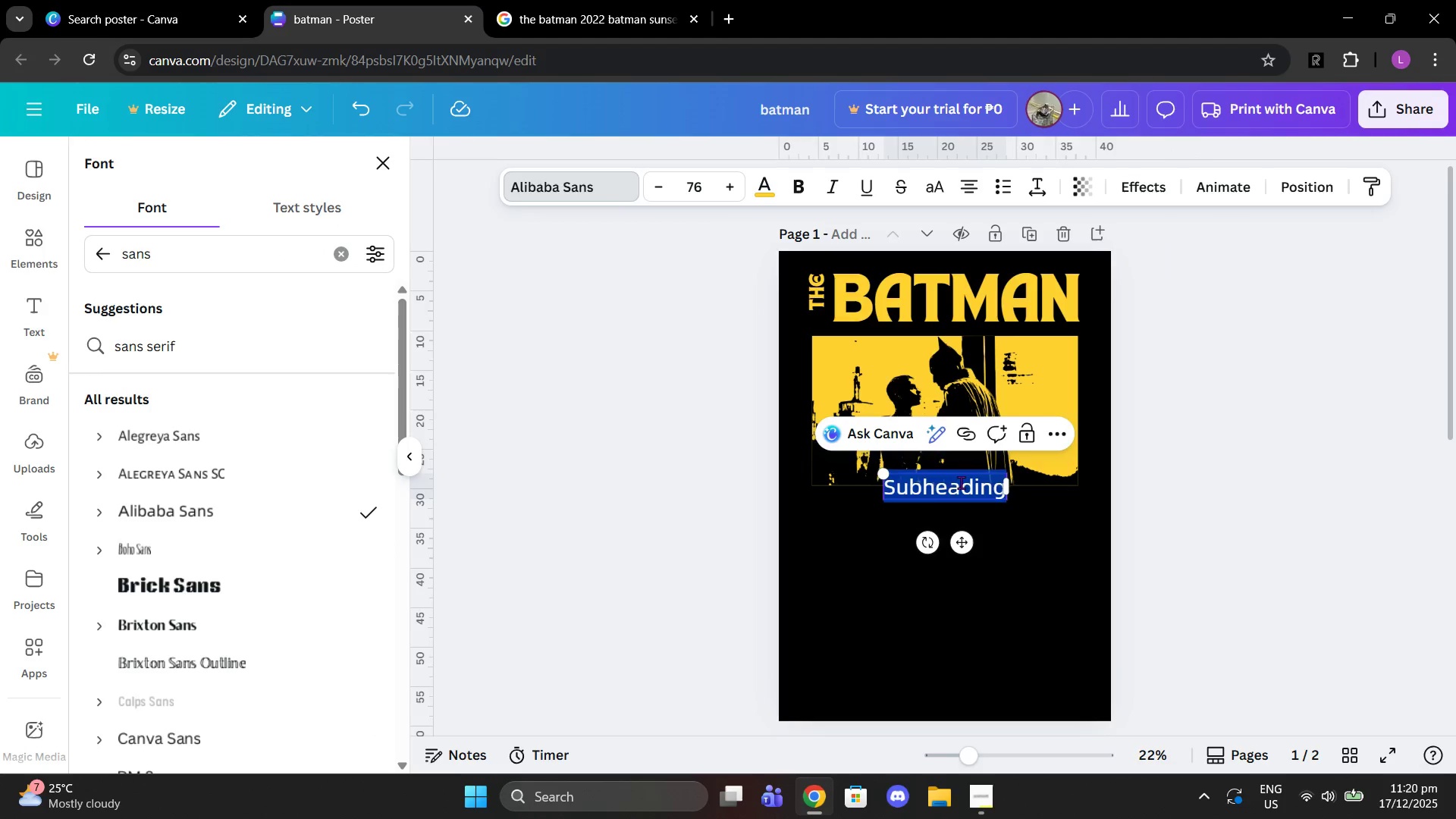 
key(A)
 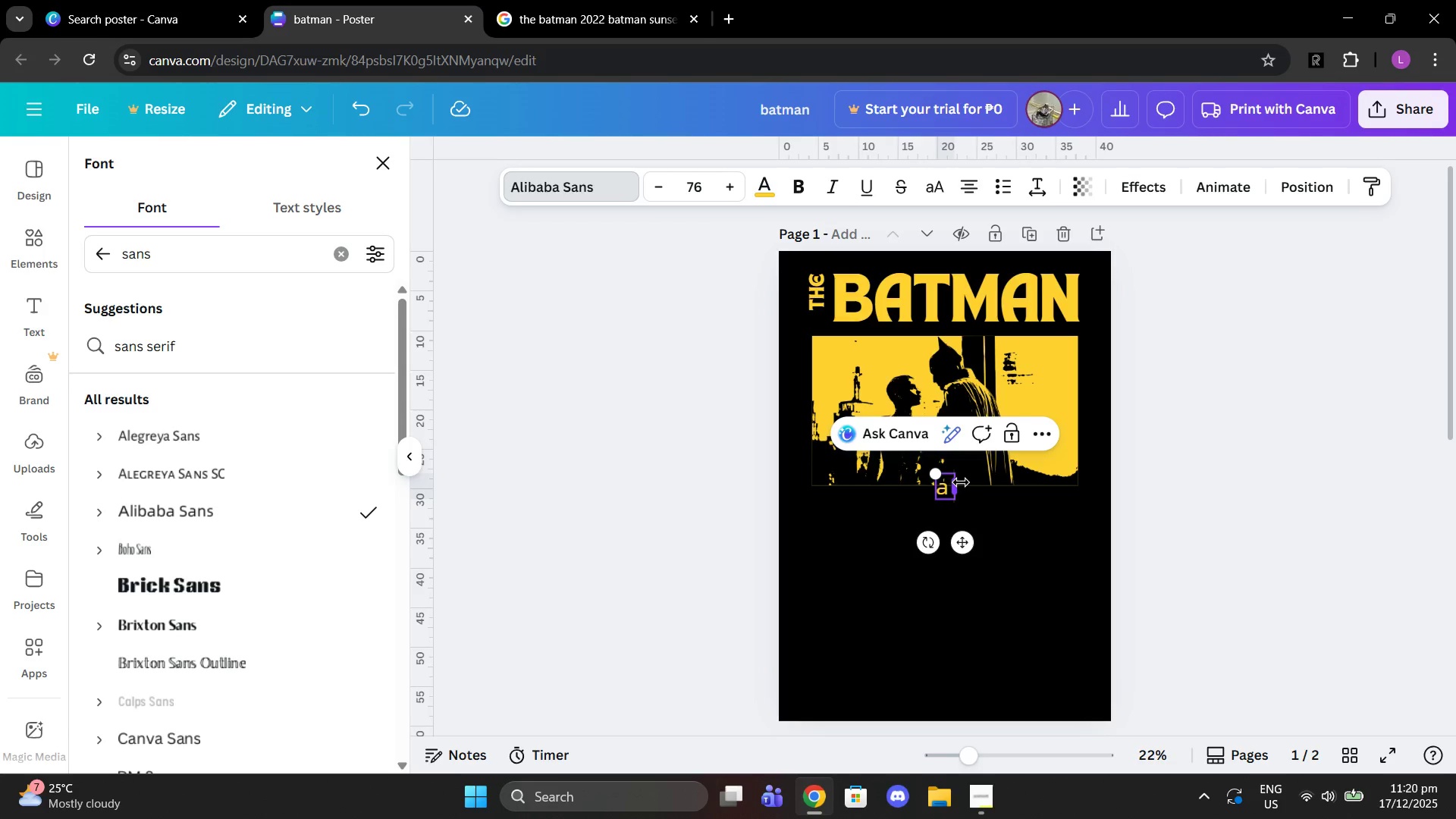 
key(Space)
 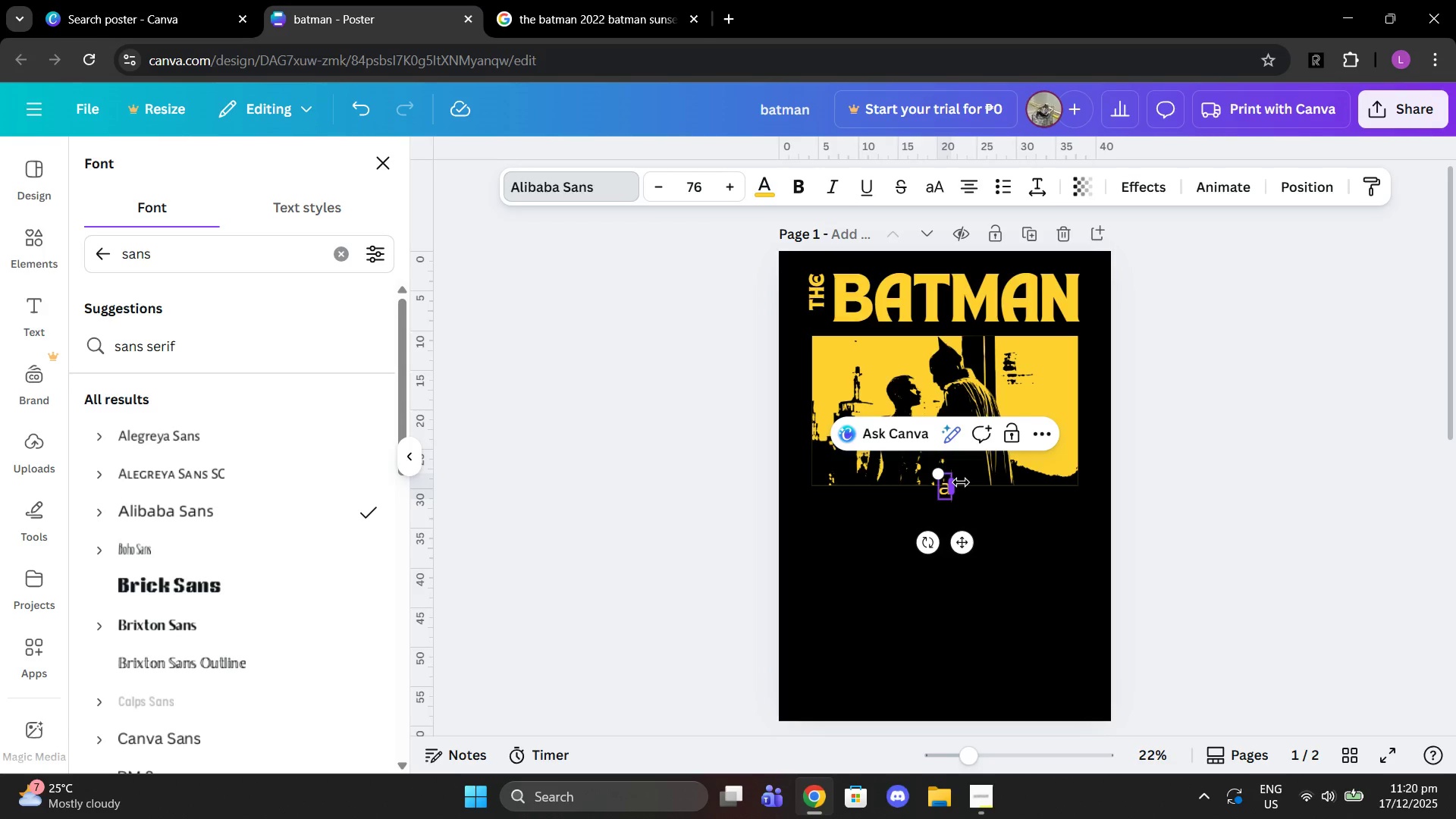 
key(Backspace)
 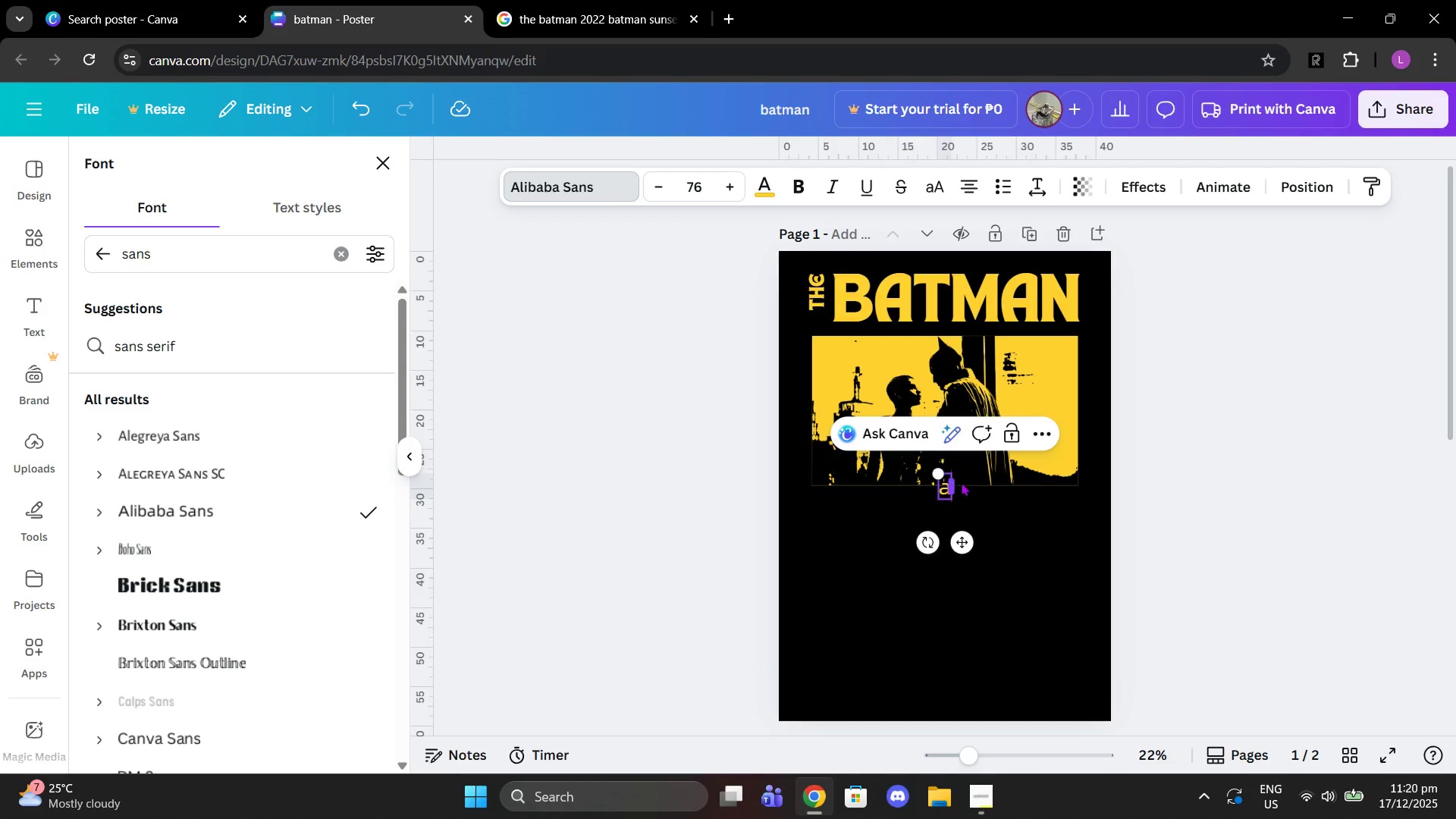 
key(Backspace)
 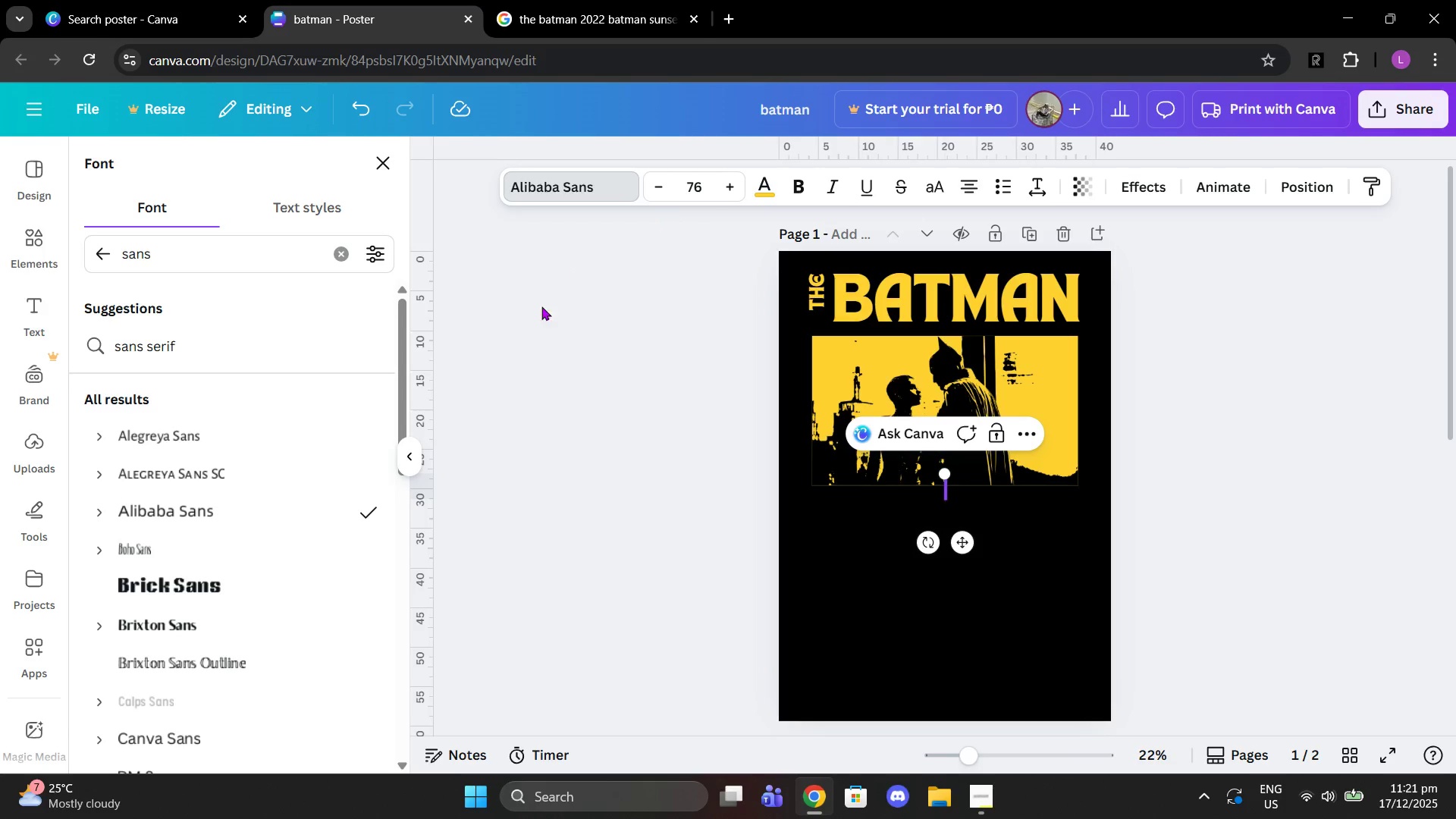 
scroll: coordinate [215, 485], scroll_direction: down, amount: 2.0
 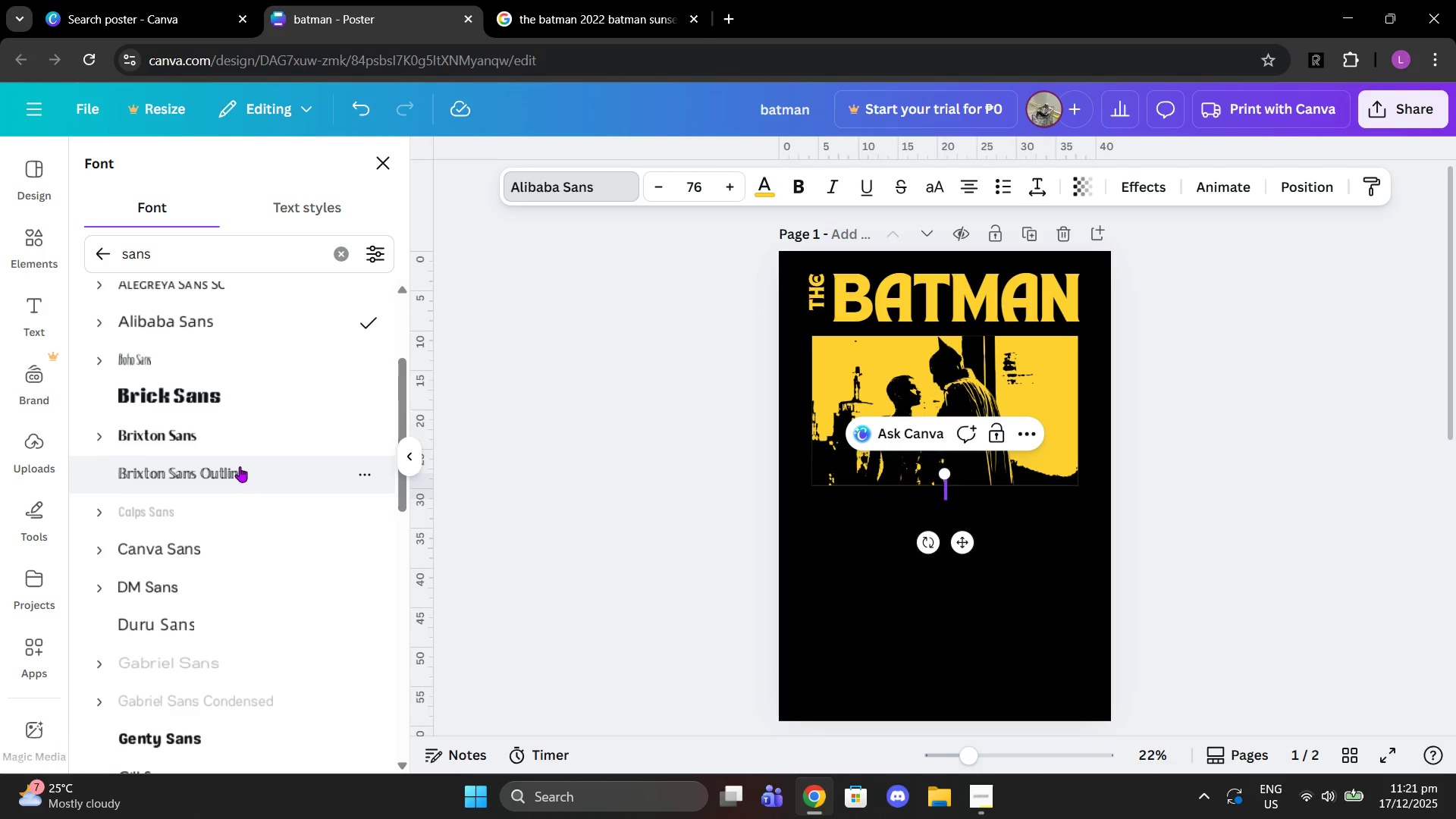 
scroll: coordinate [244, 457], scroll_direction: up, amount: 2.0
 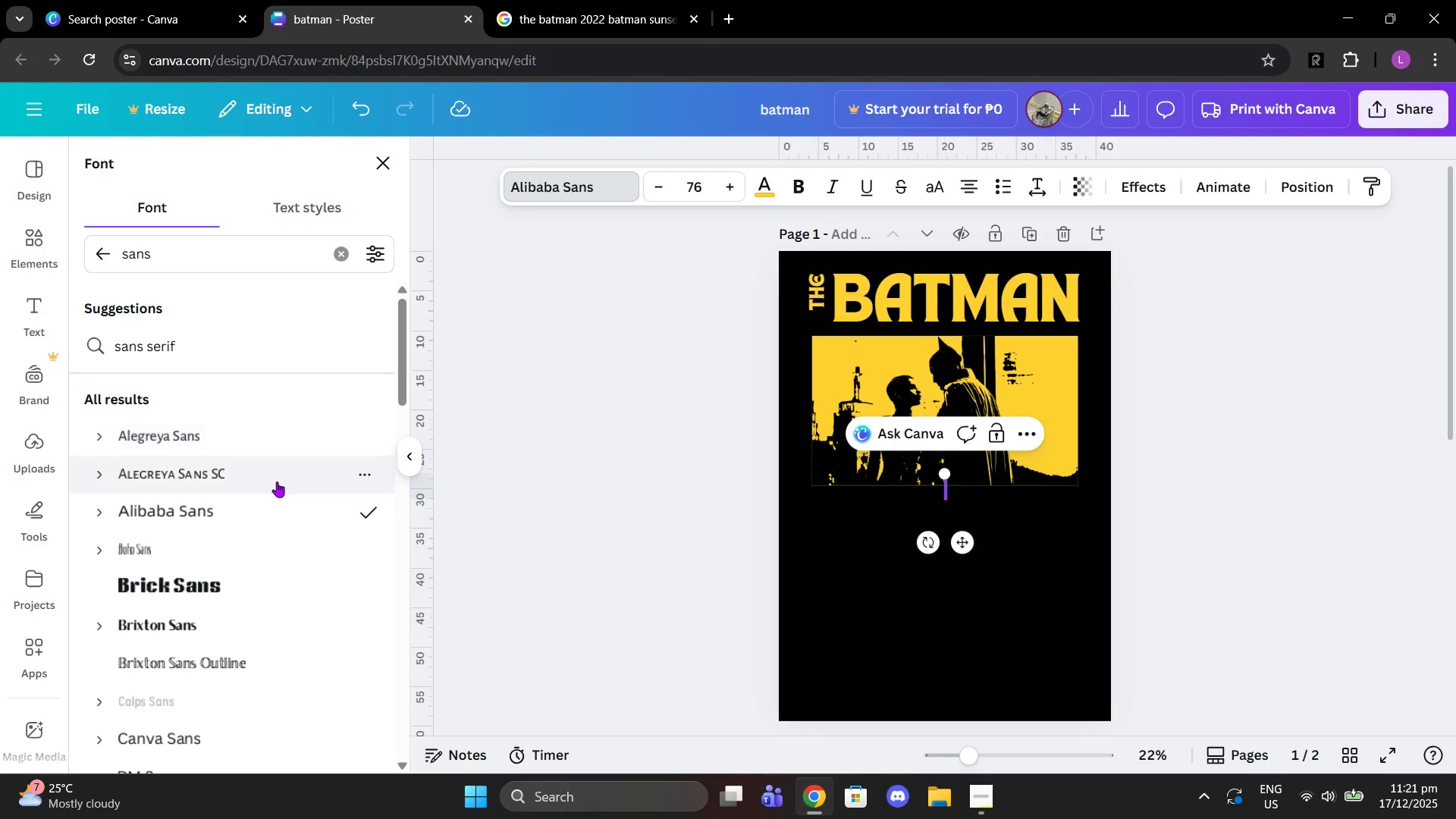 
left_click([278, 482])
 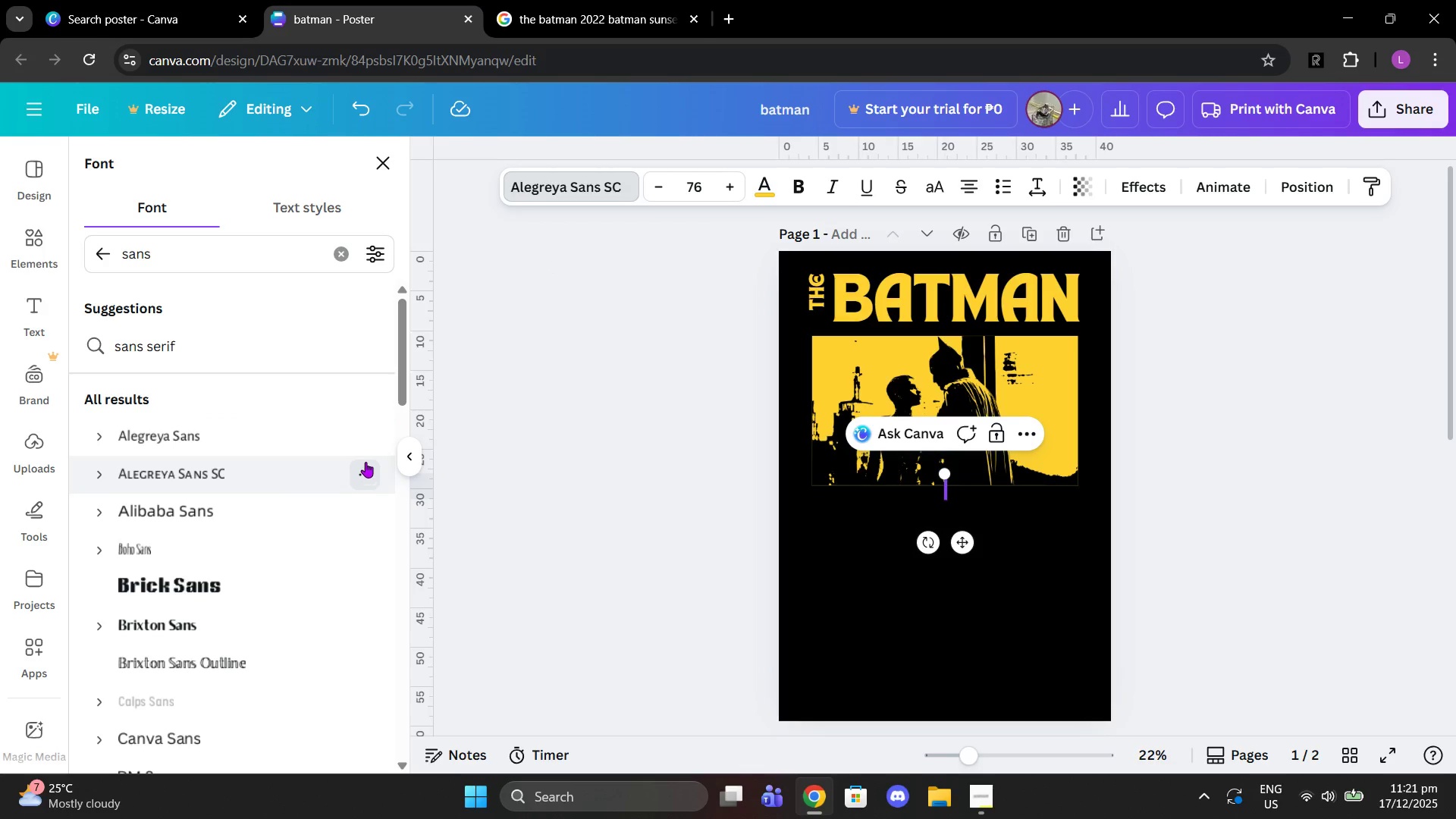 
type(a matt reaves film)
 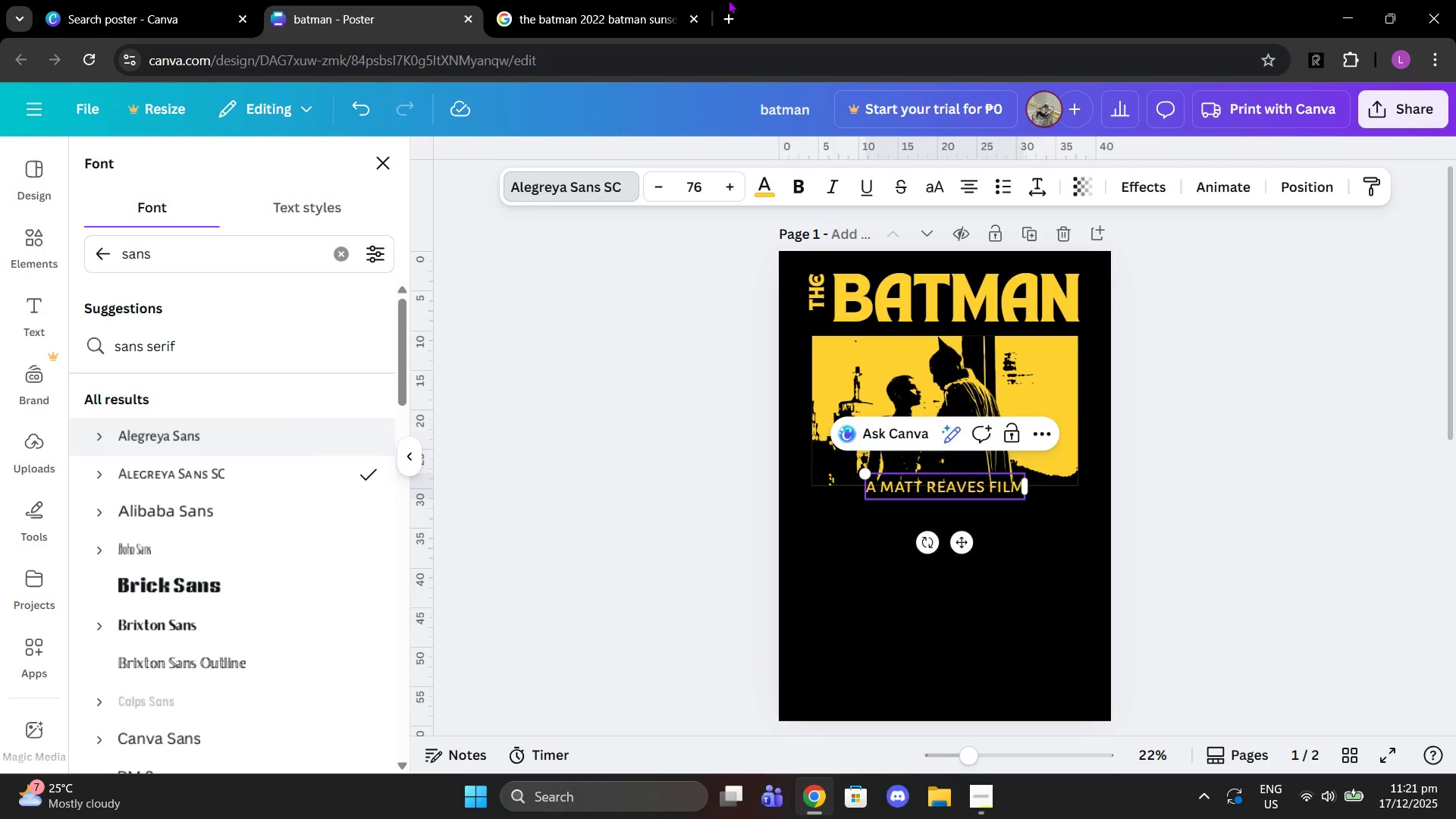 
left_click([667, 0])
 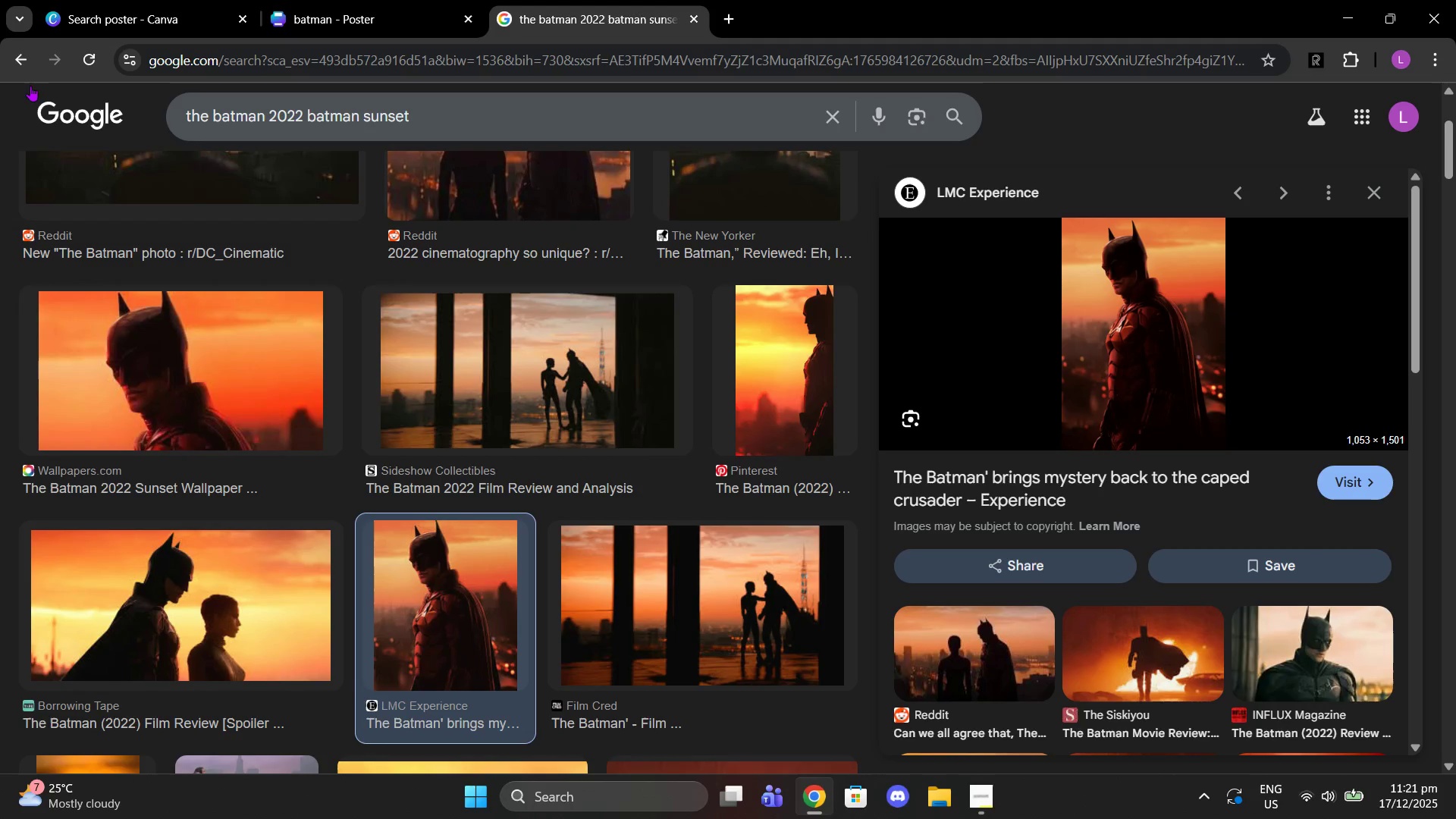 
left_click([23, 58])
 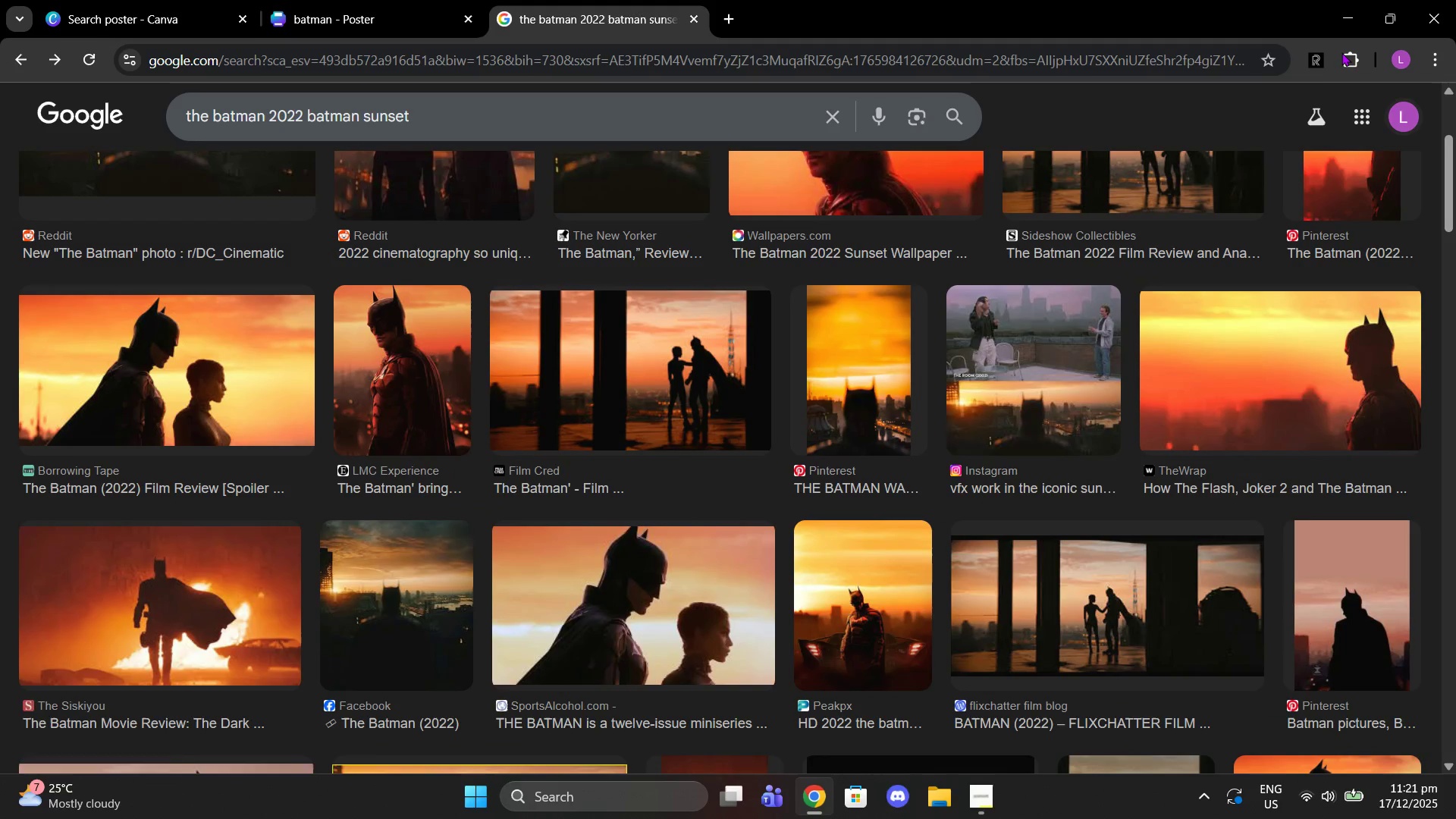 
left_click([1316, 60])
 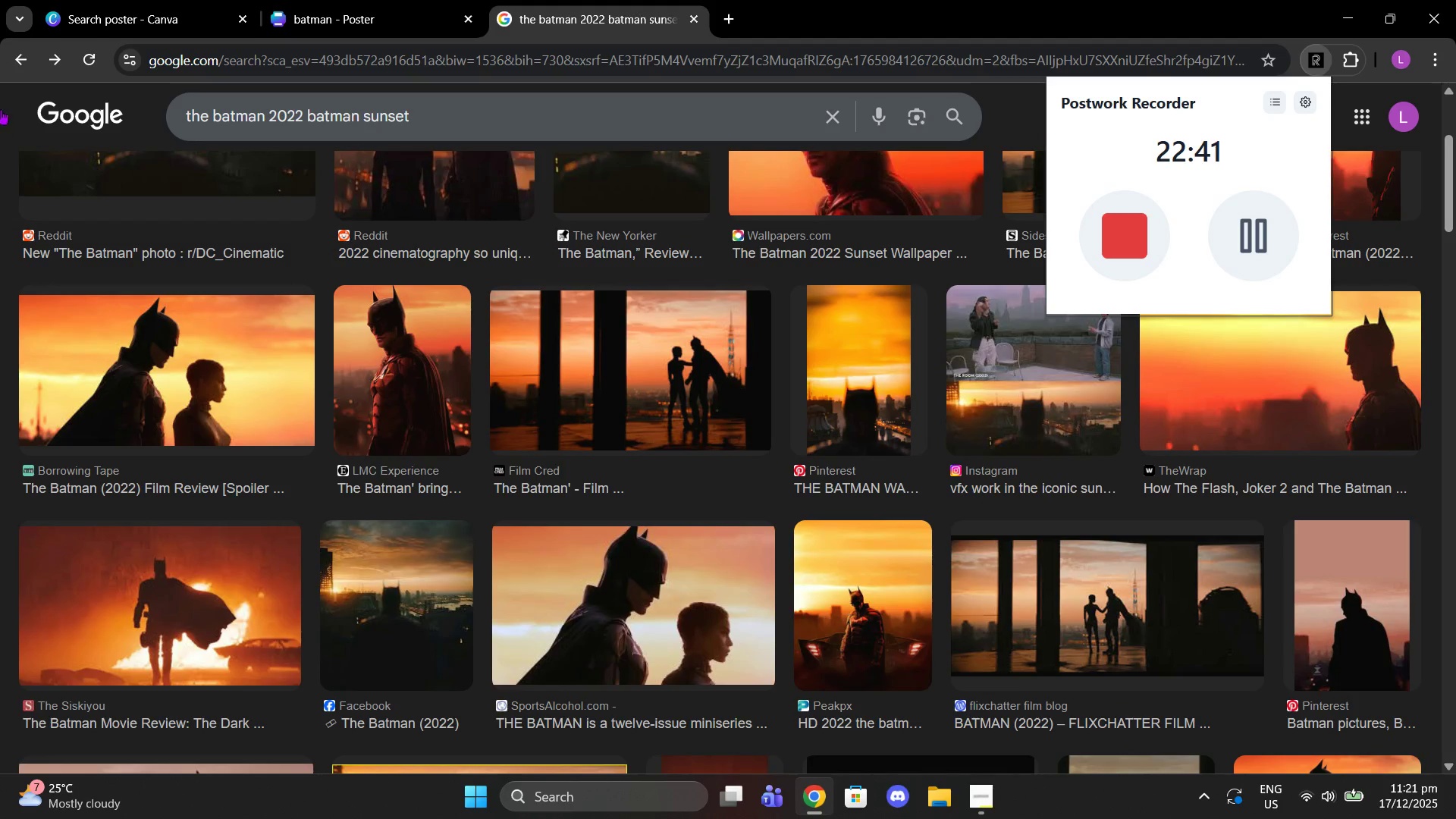 
left_click([25, 58])
 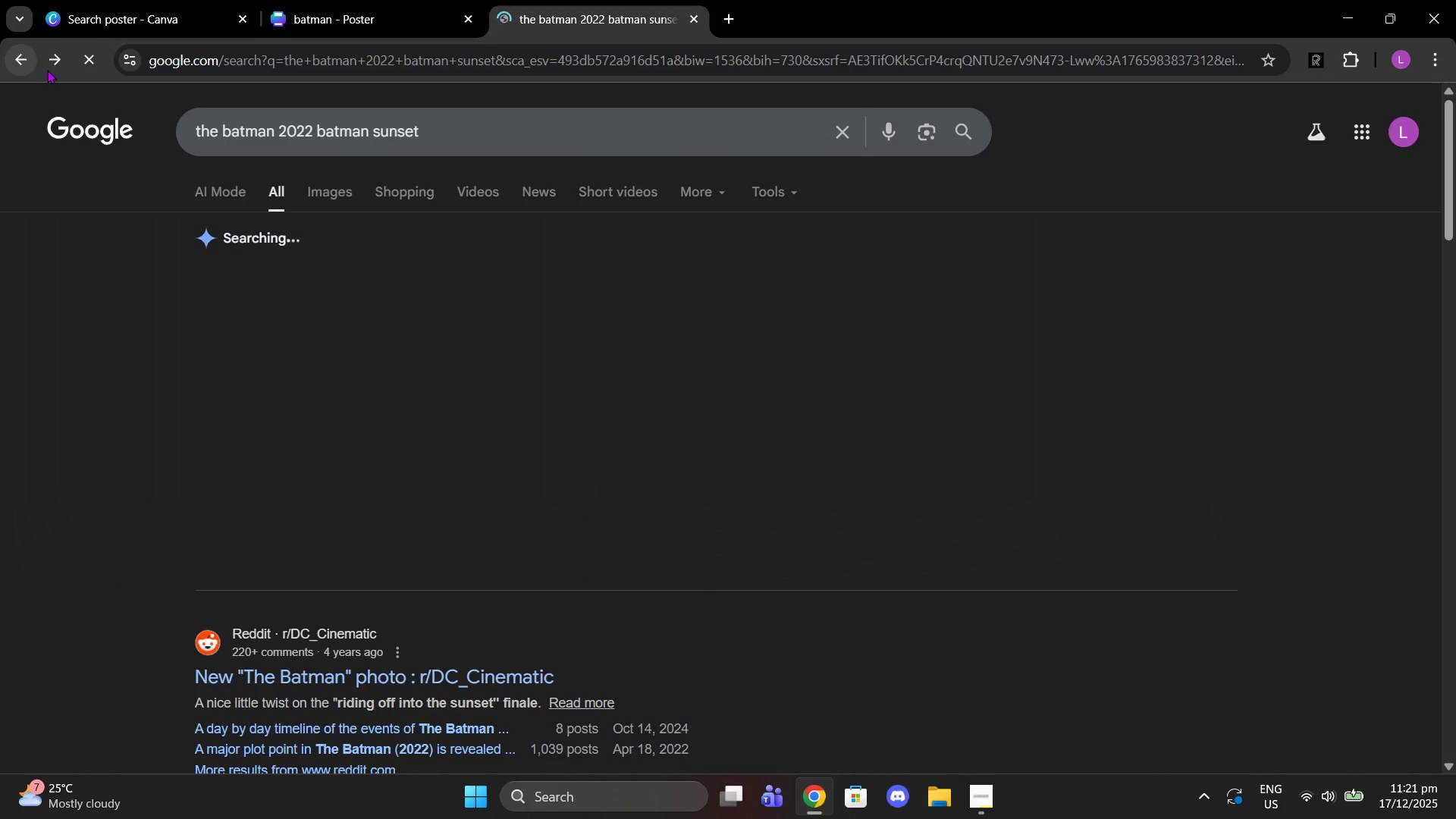 
left_click([47, 70])
 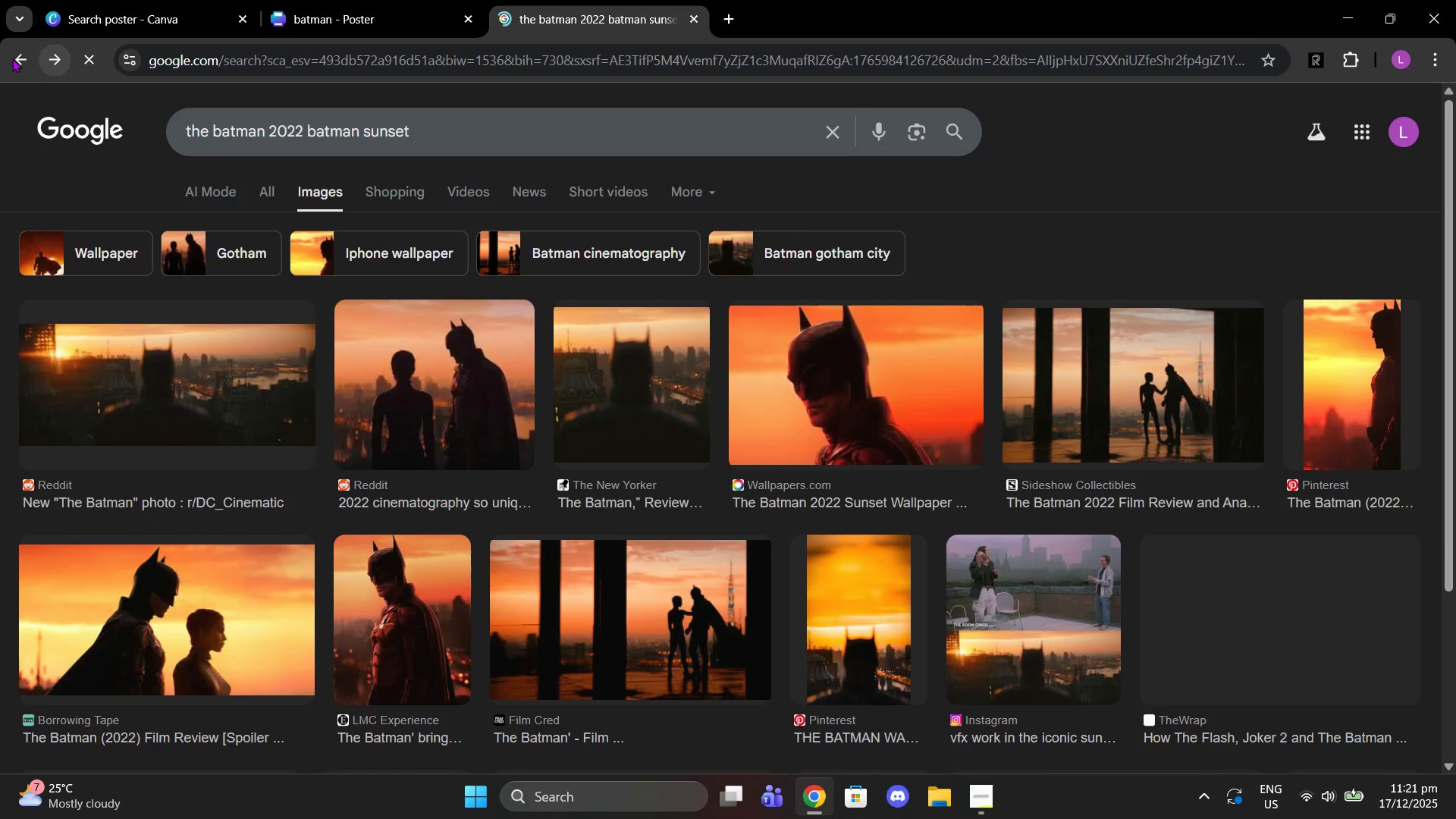 
left_click([12, 58])
 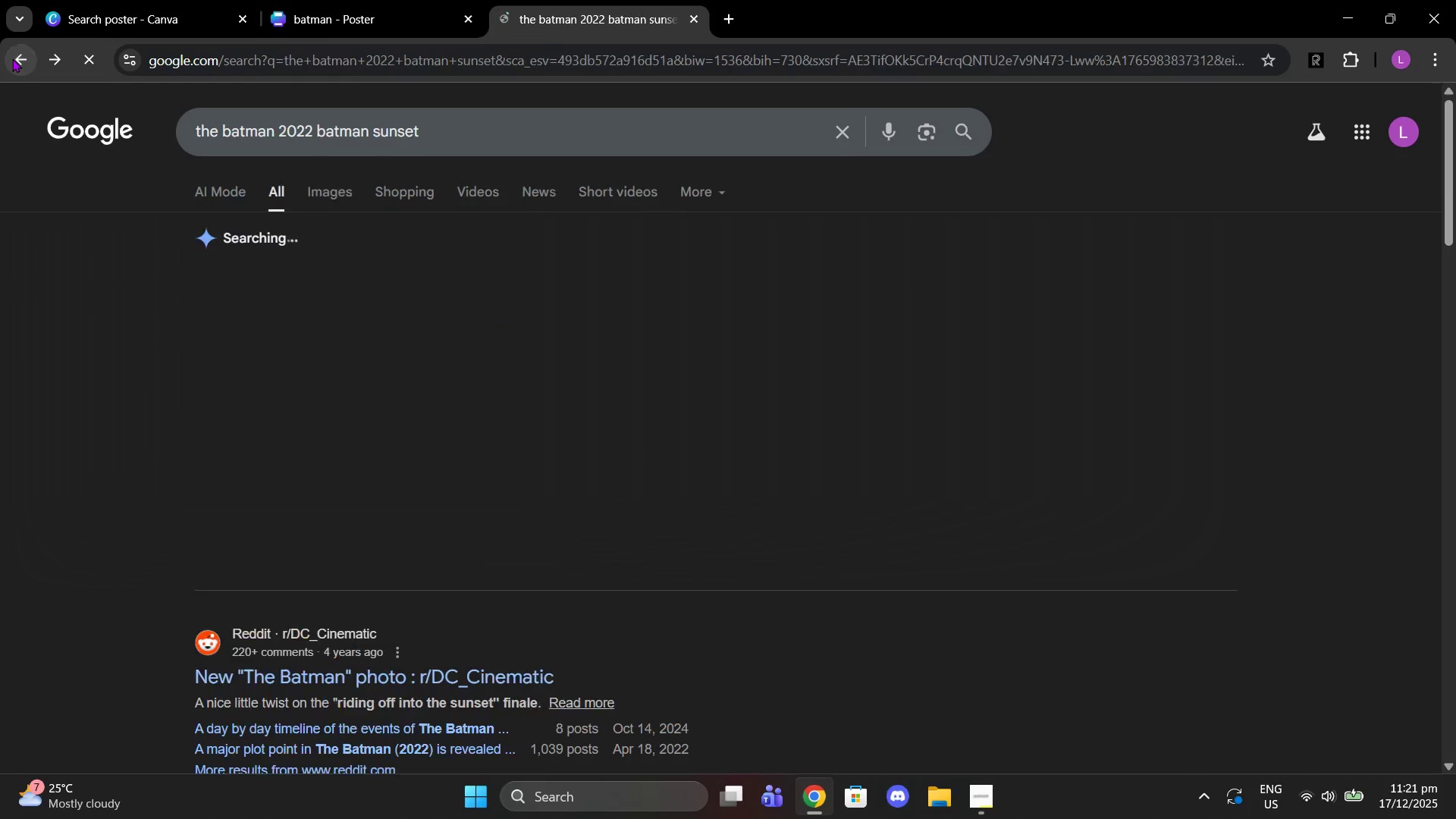 
left_click([12, 58])
 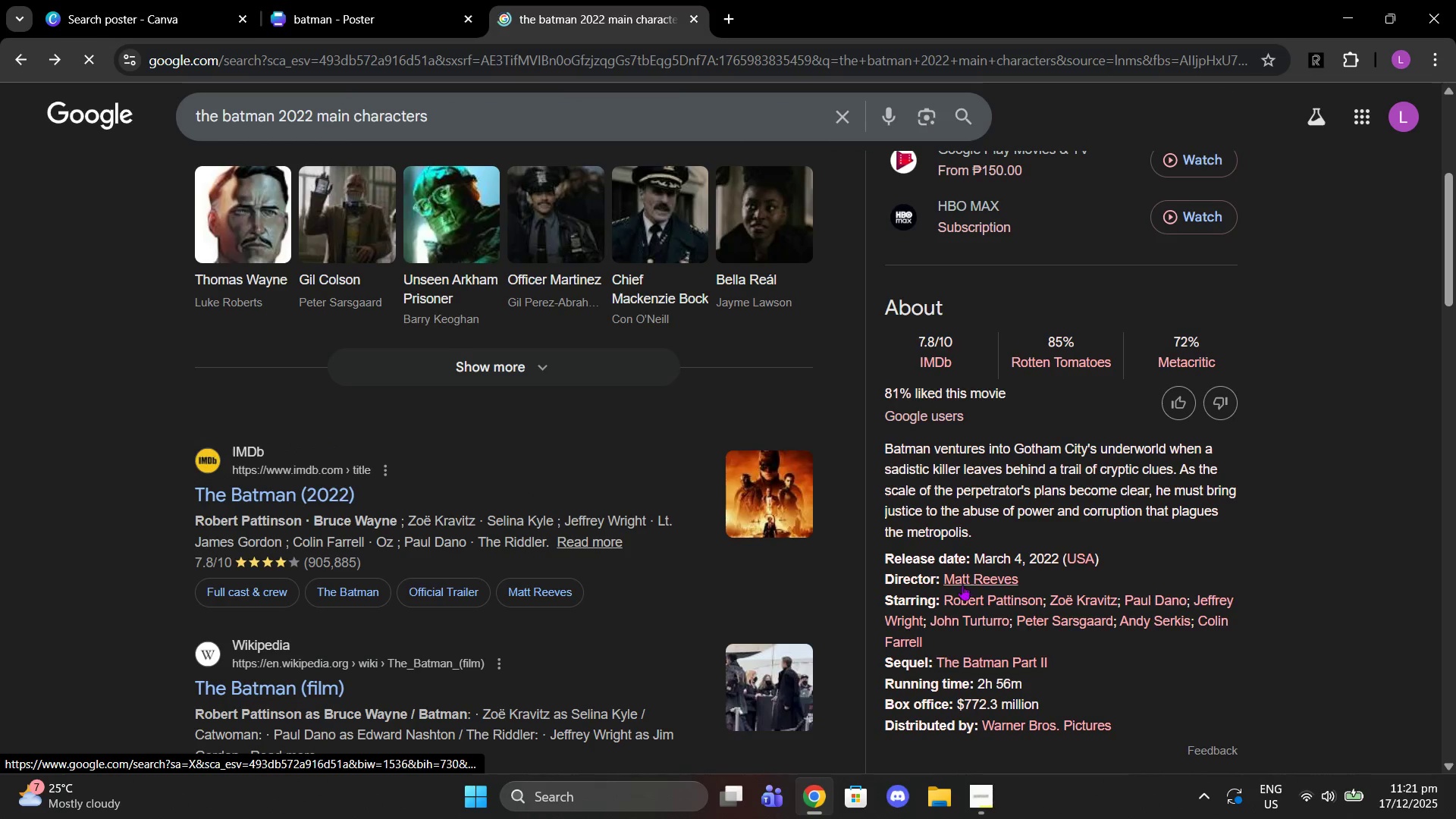 
left_click([399, 0])
 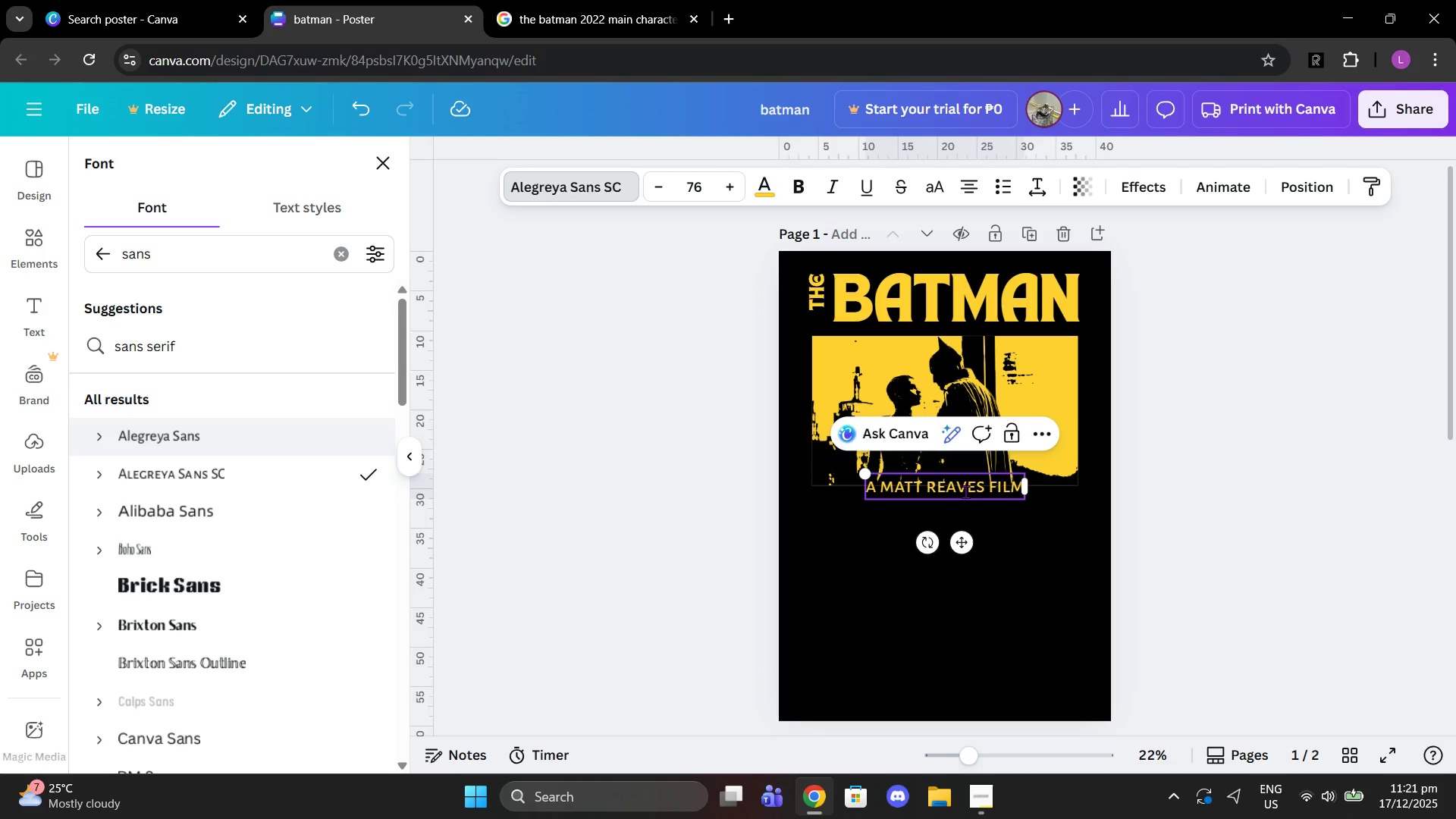 
left_click([956, 488])
 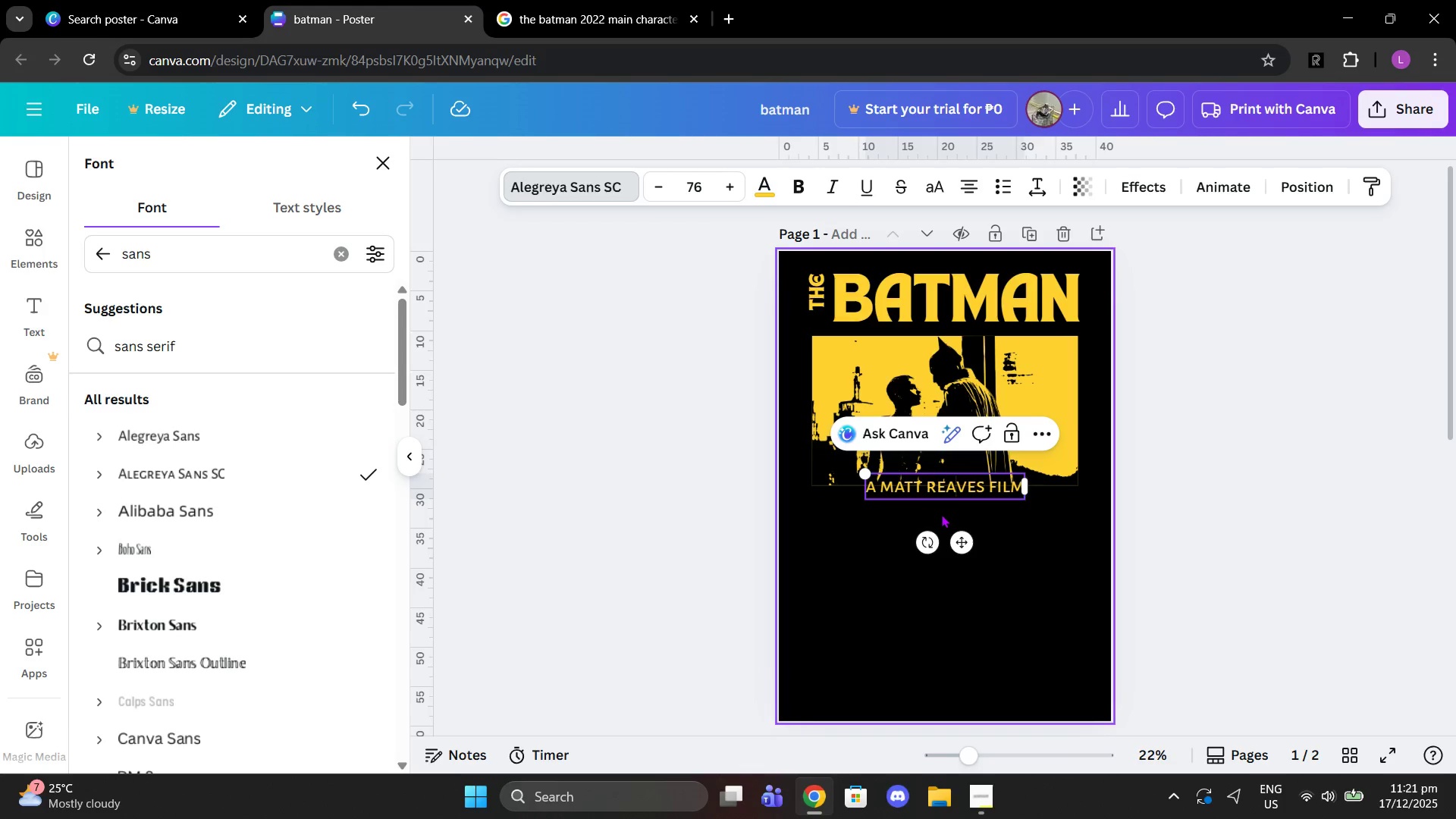 
key(Backspace)
 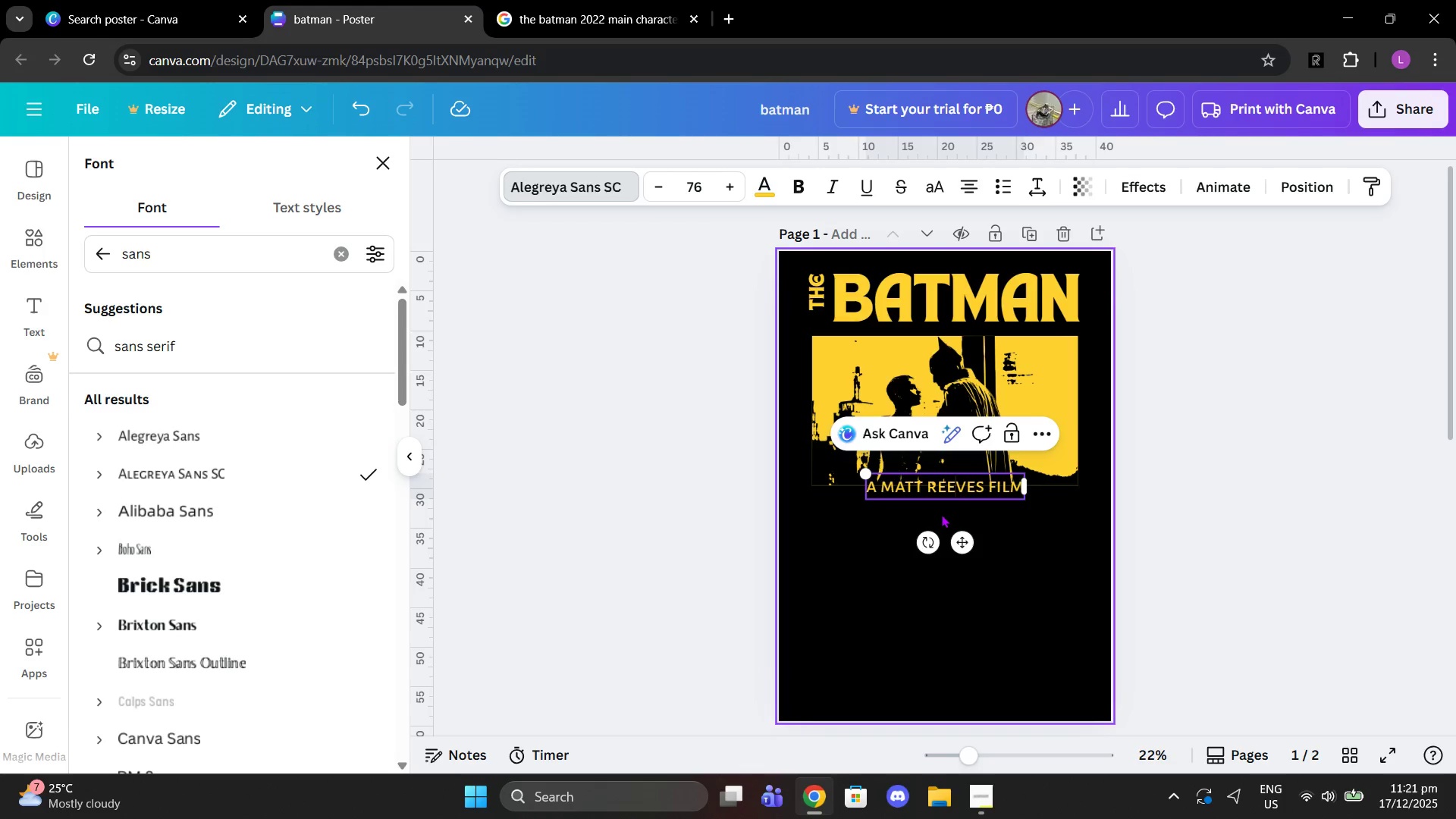 
key(E)
 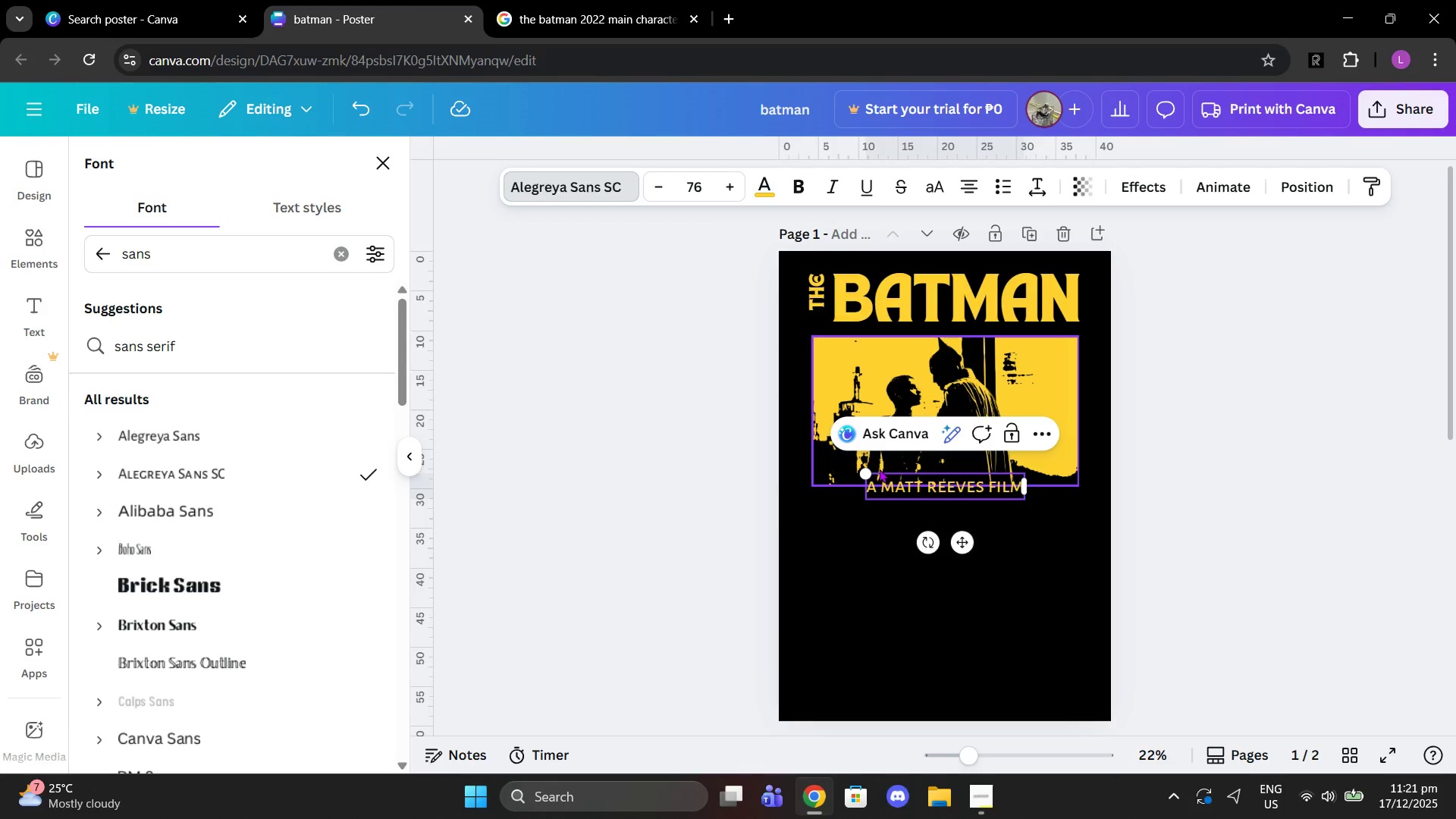 
left_click_drag(start_coordinate=[863, 469], to_coordinate=[899, 487])
 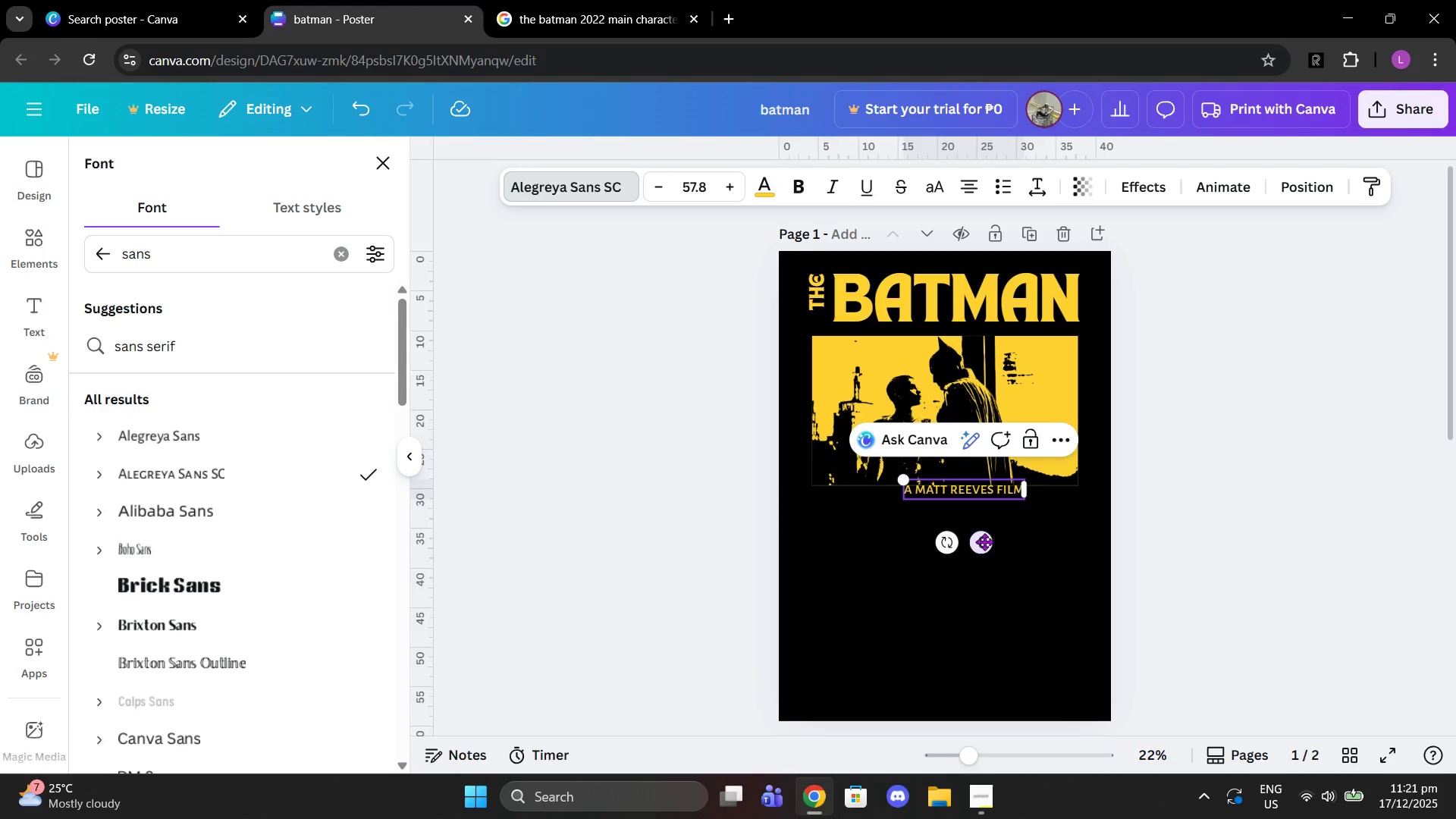 
left_click_drag(start_coordinate=[985, 543], to_coordinate=[1055, 747])
 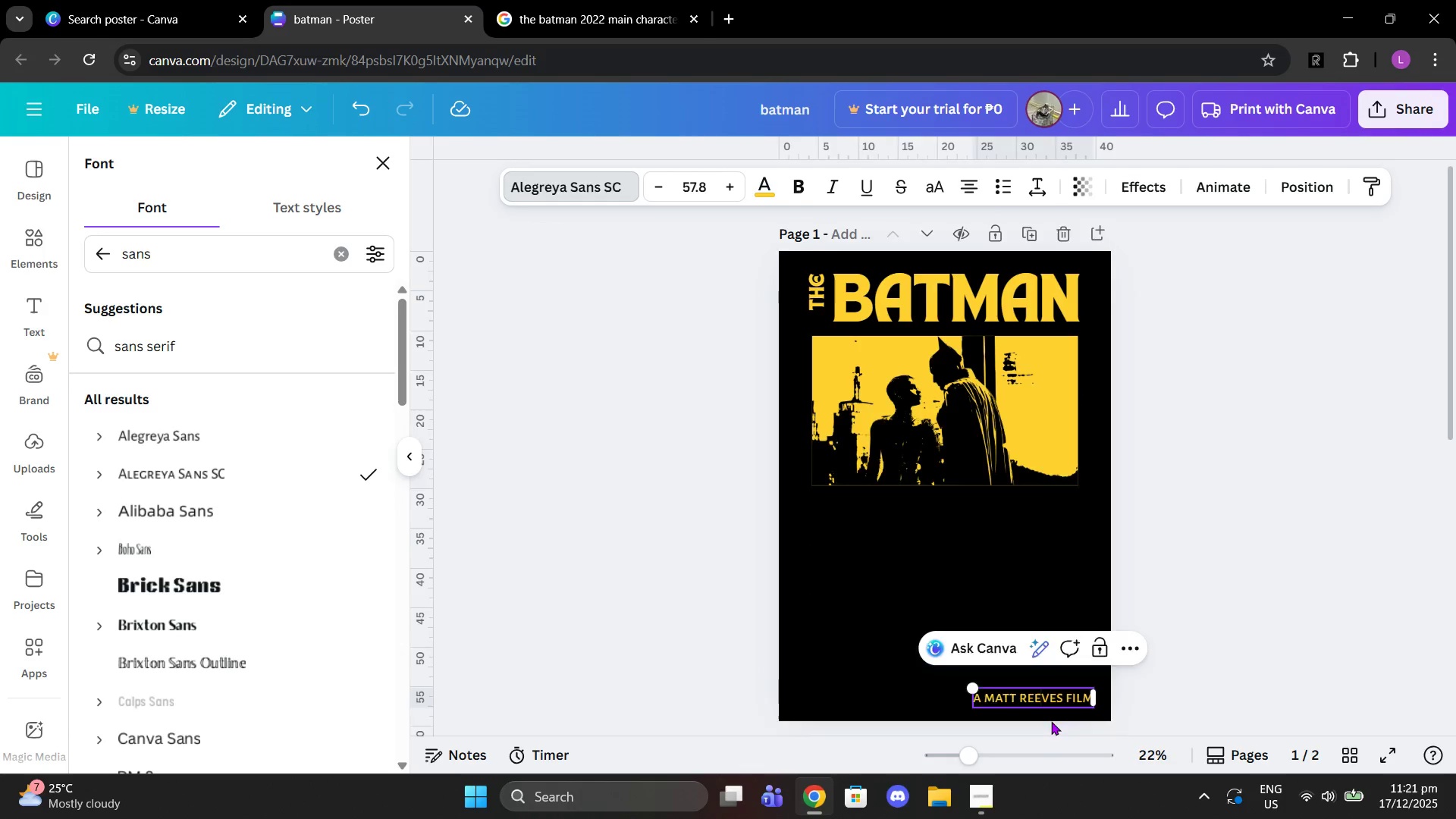 
scroll: coordinate [1052, 723], scroll_direction: down, amount: 1.0
 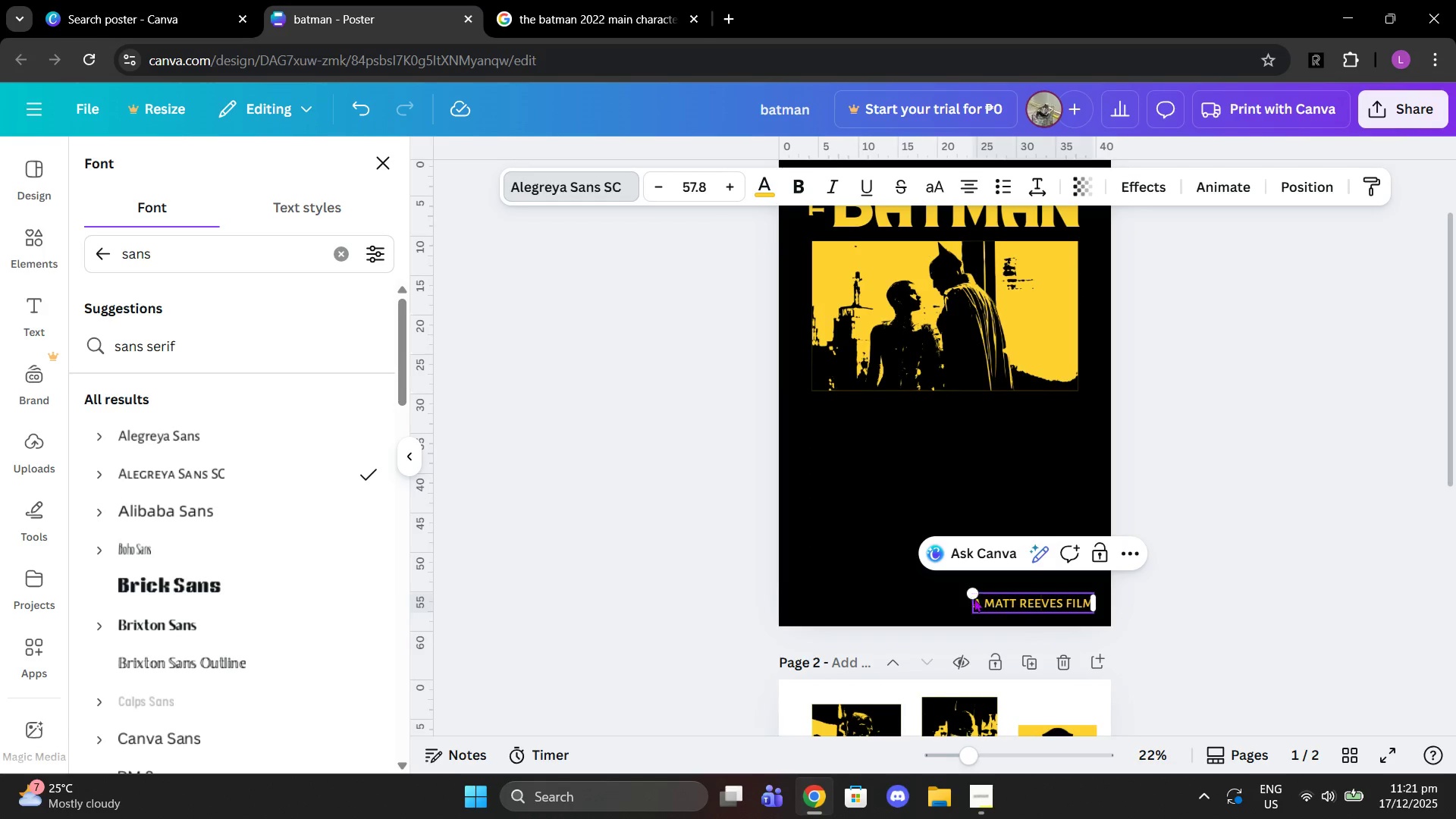 
left_click_drag(start_coordinate=[974, 598], to_coordinate=[1003, 613])
 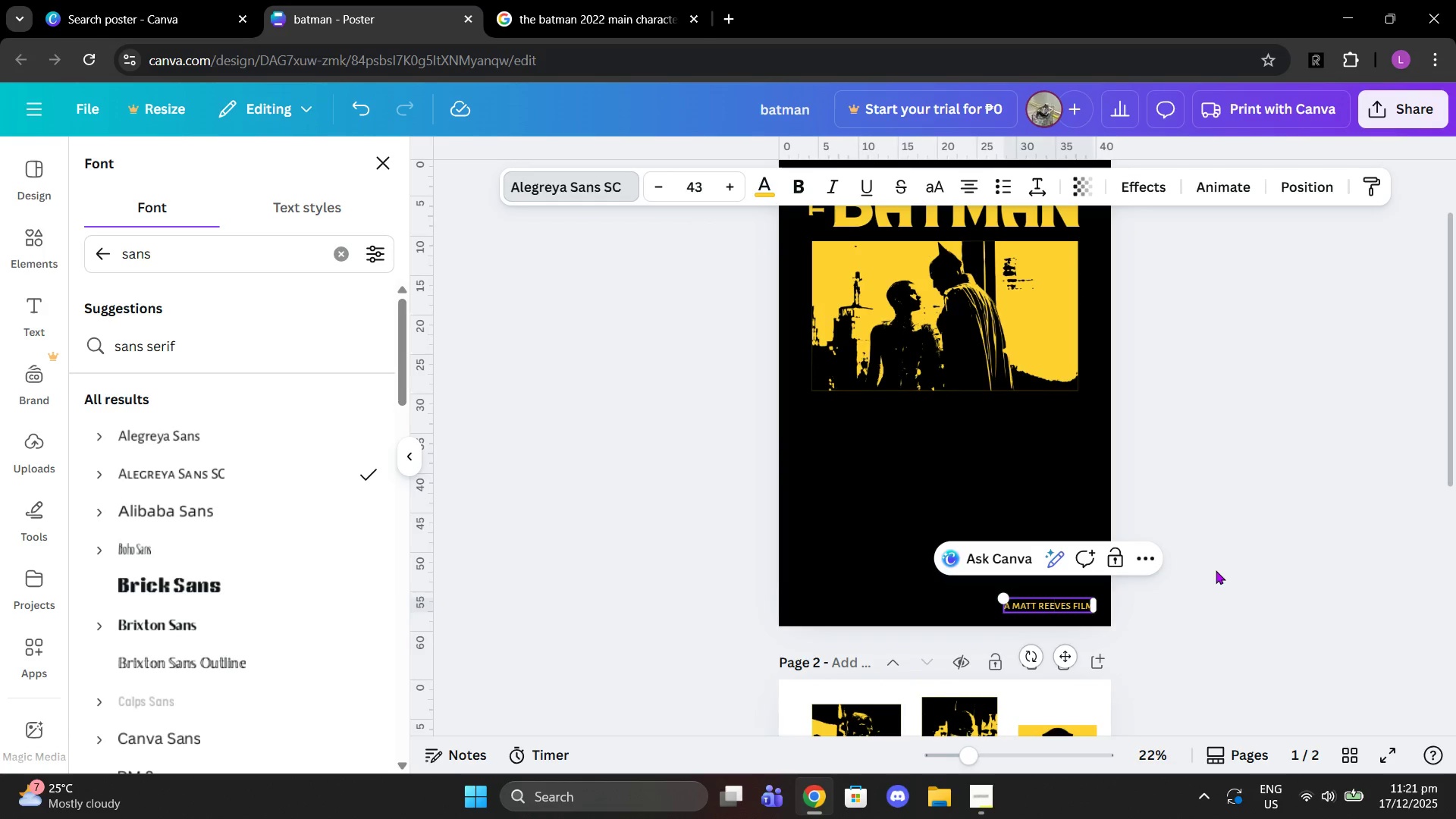 
left_click([1216, 570])
 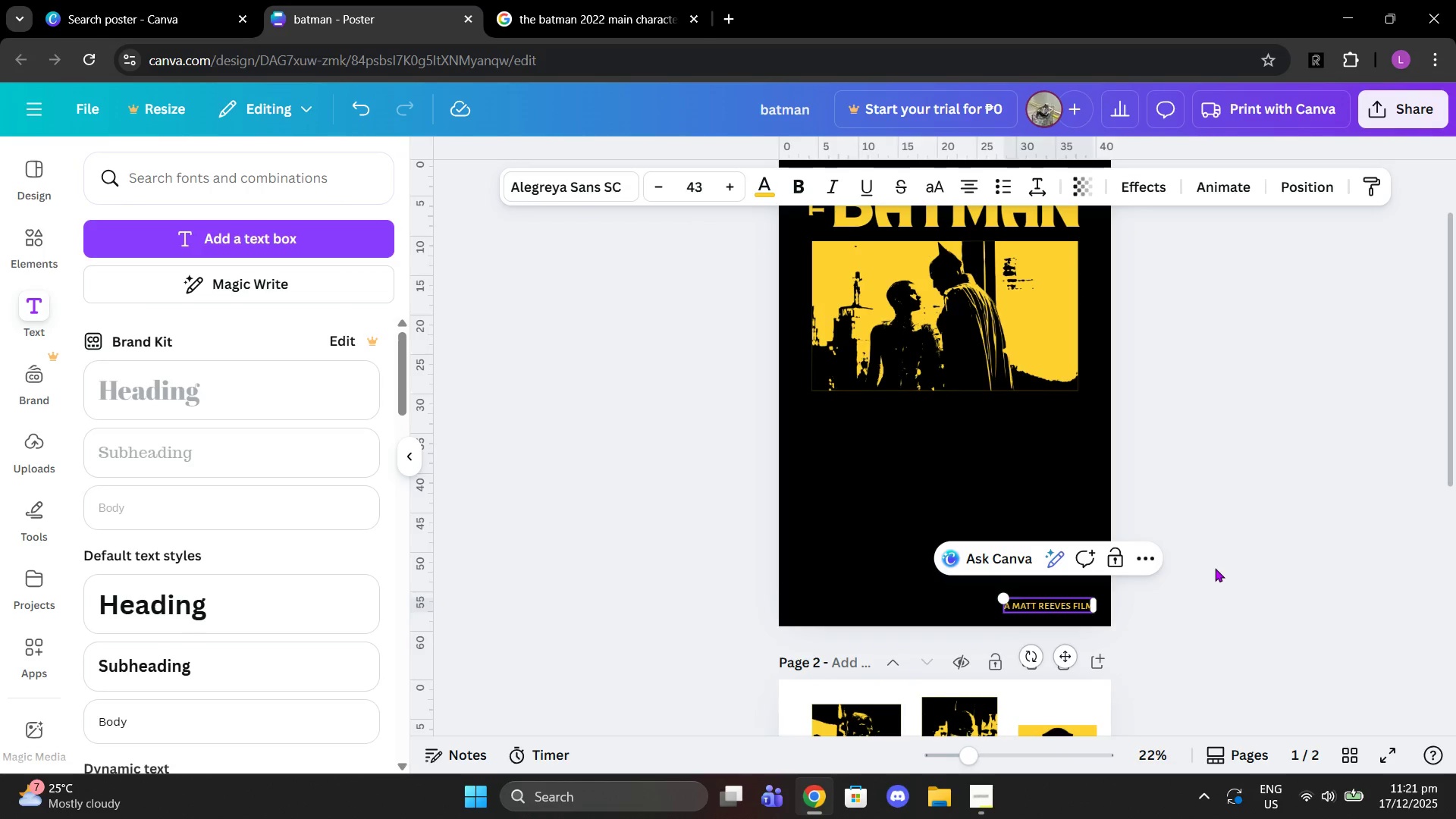 
left_click([1215, 567])
 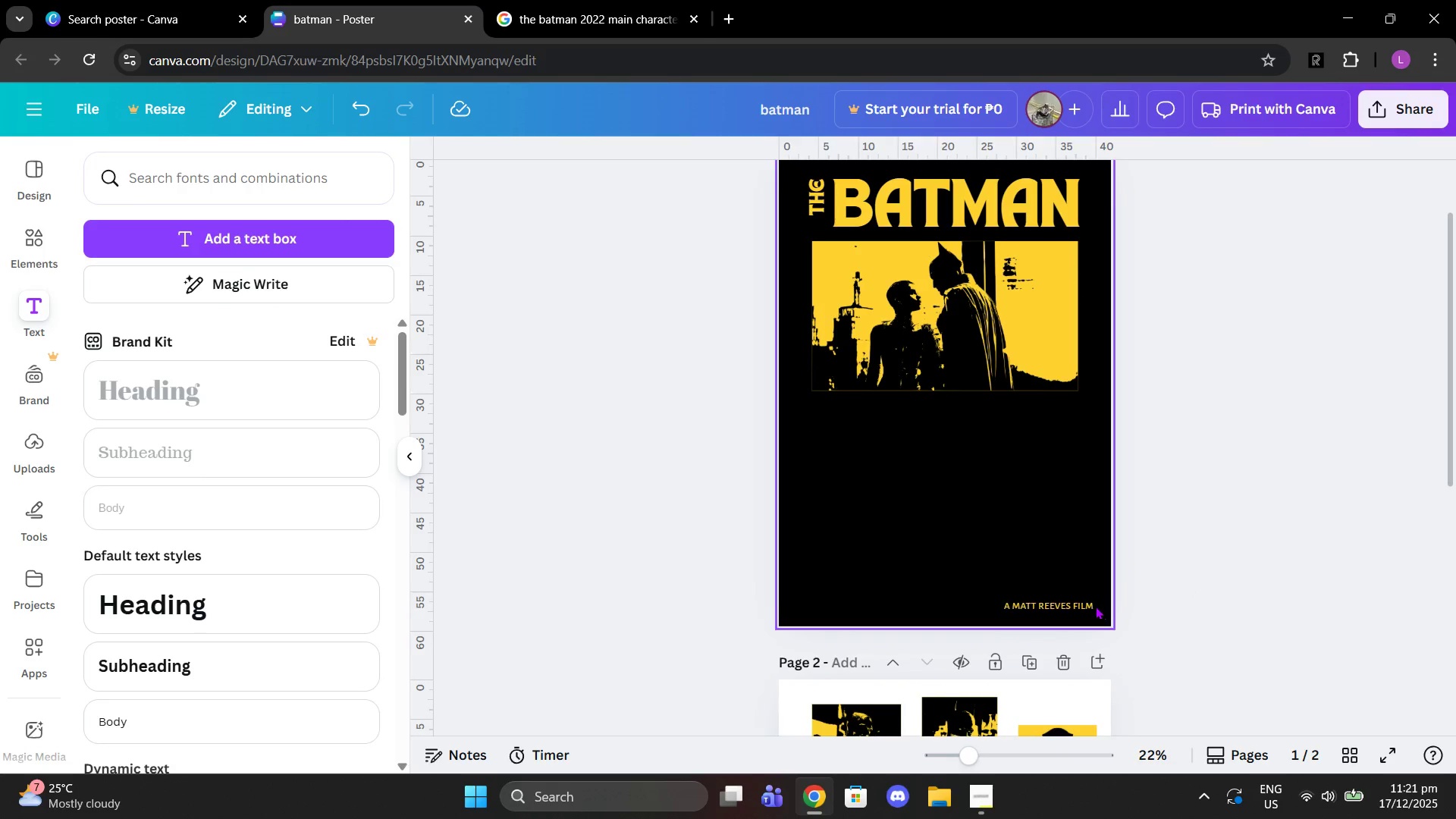 
left_click([1049, 597])
 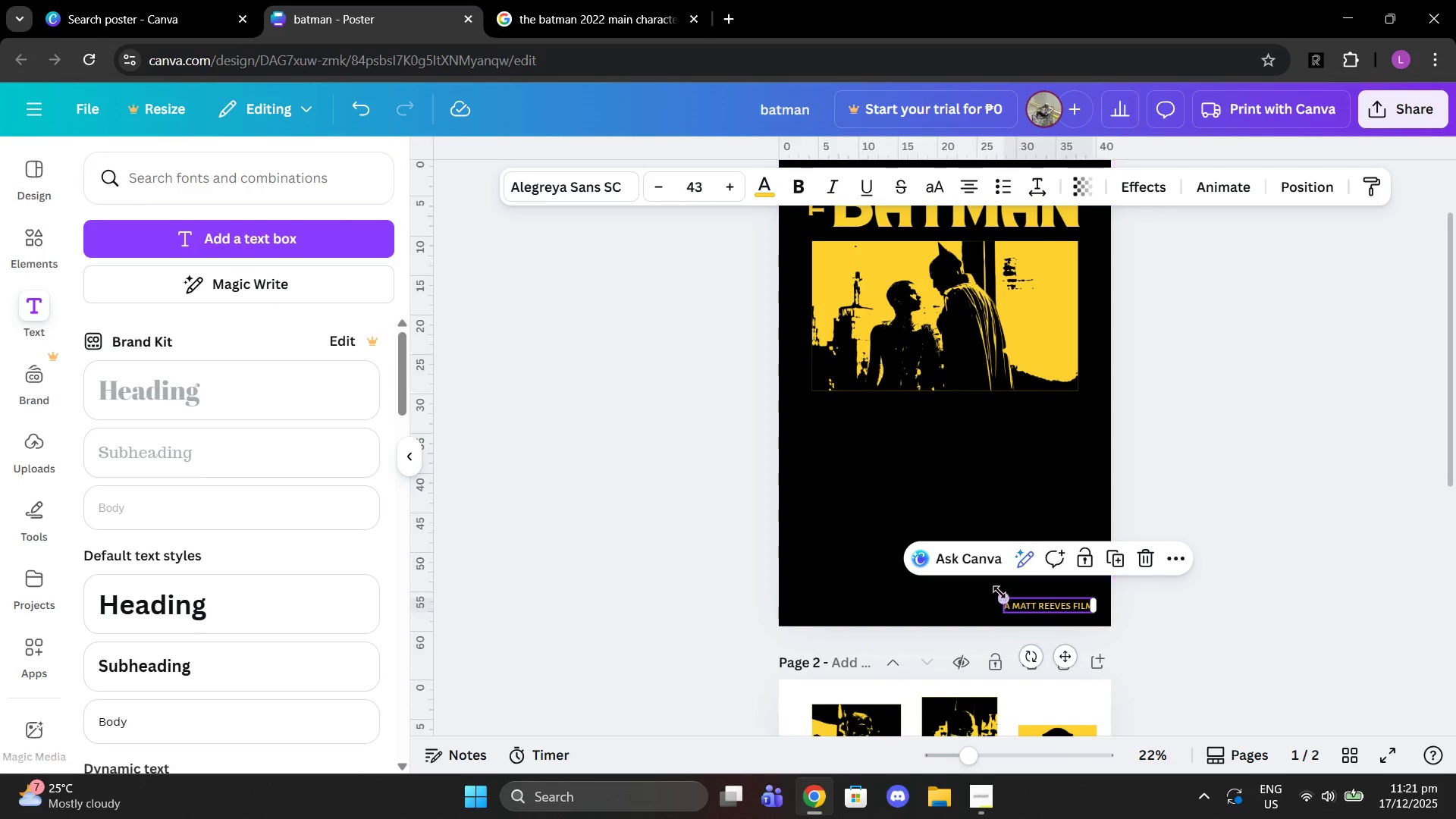 
left_click_drag(start_coordinate=[1000, 592], to_coordinate=[987, 587])
 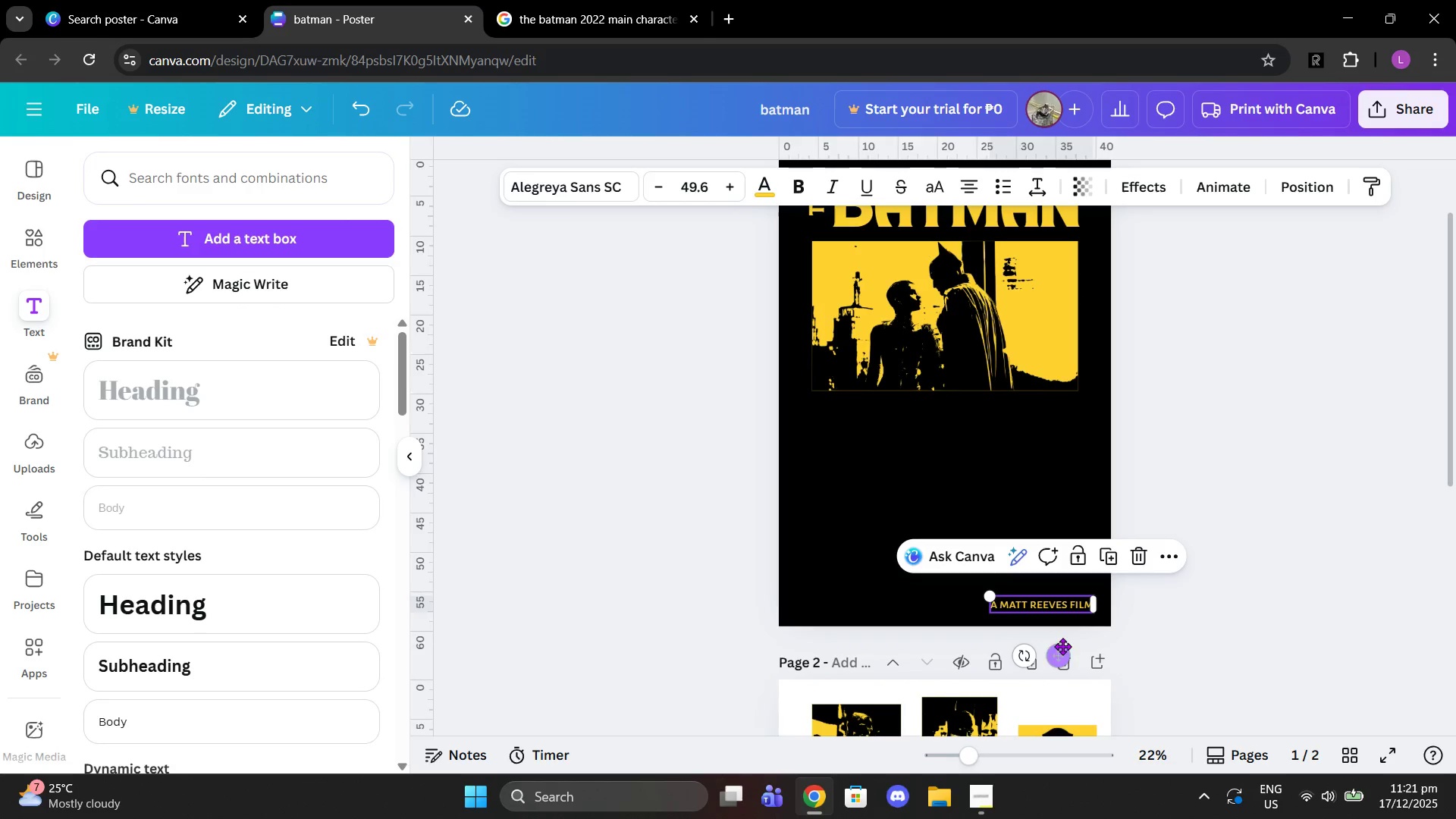 
left_click_drag(start_coordinate=[1061, 651], to_coordinate=[876, 651])
 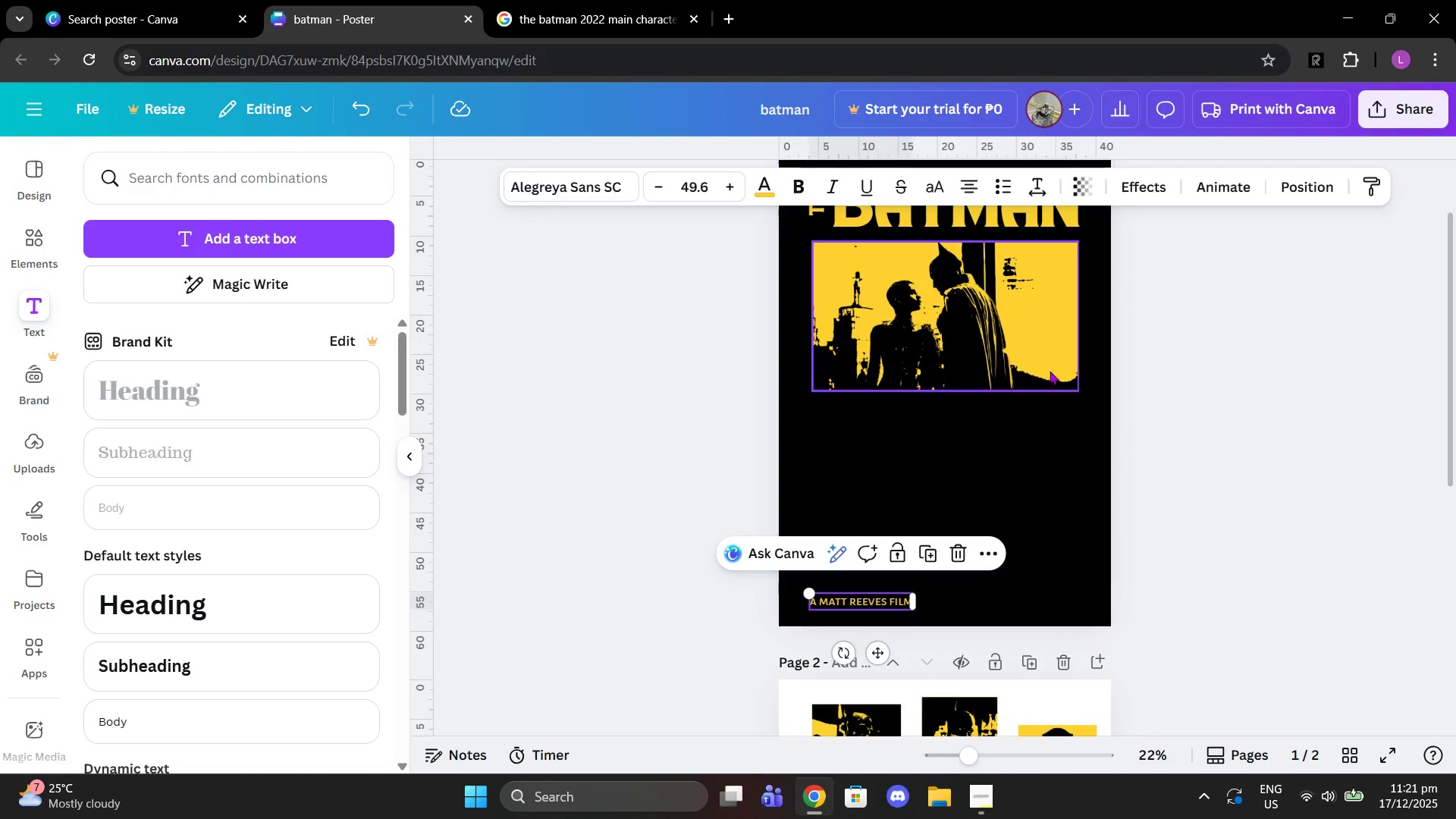 
left_click([1031, 350])
 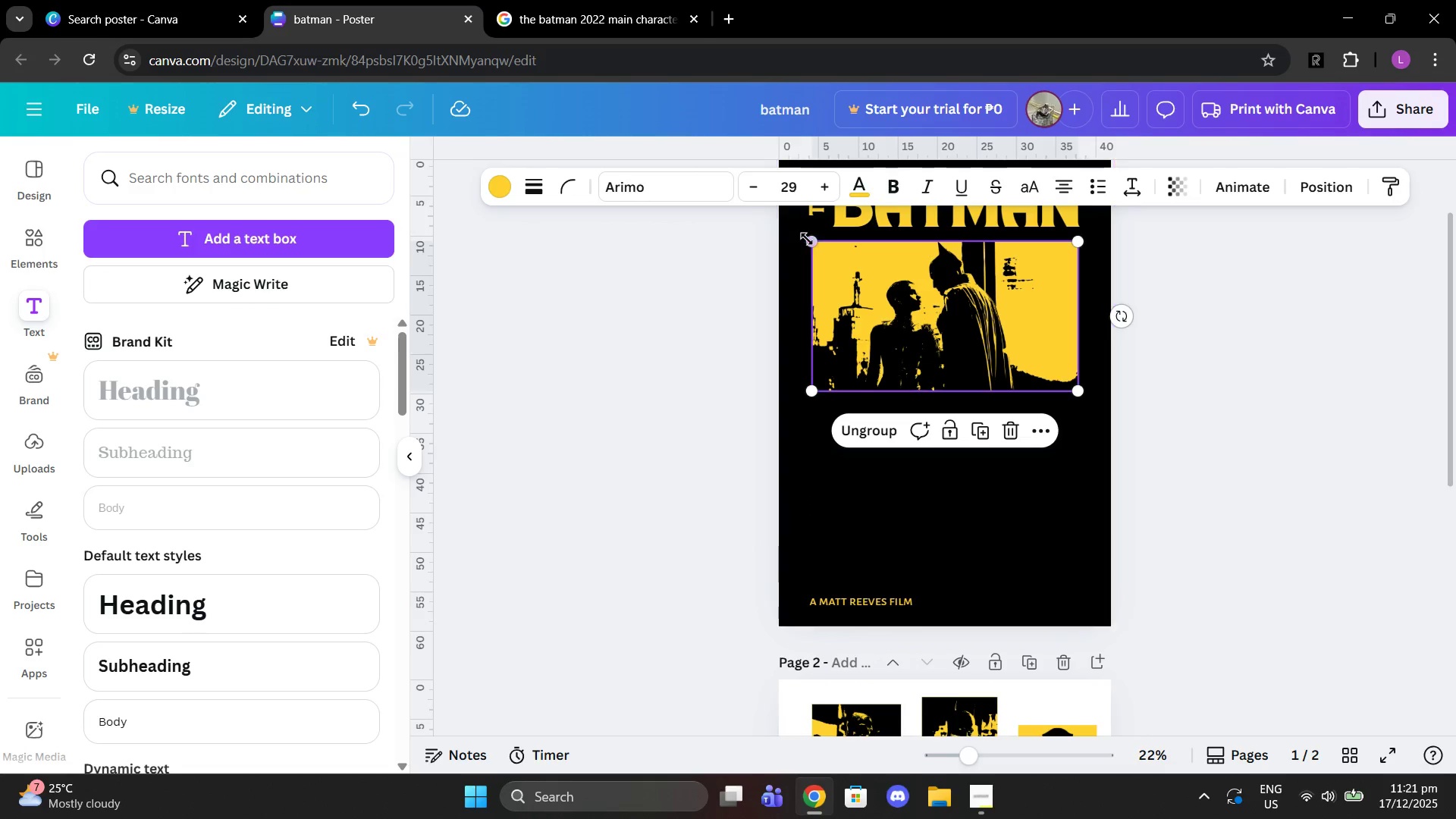 
left_click_drag(start_coordinate=[811, 242], to_coordinate=[807, 240])
 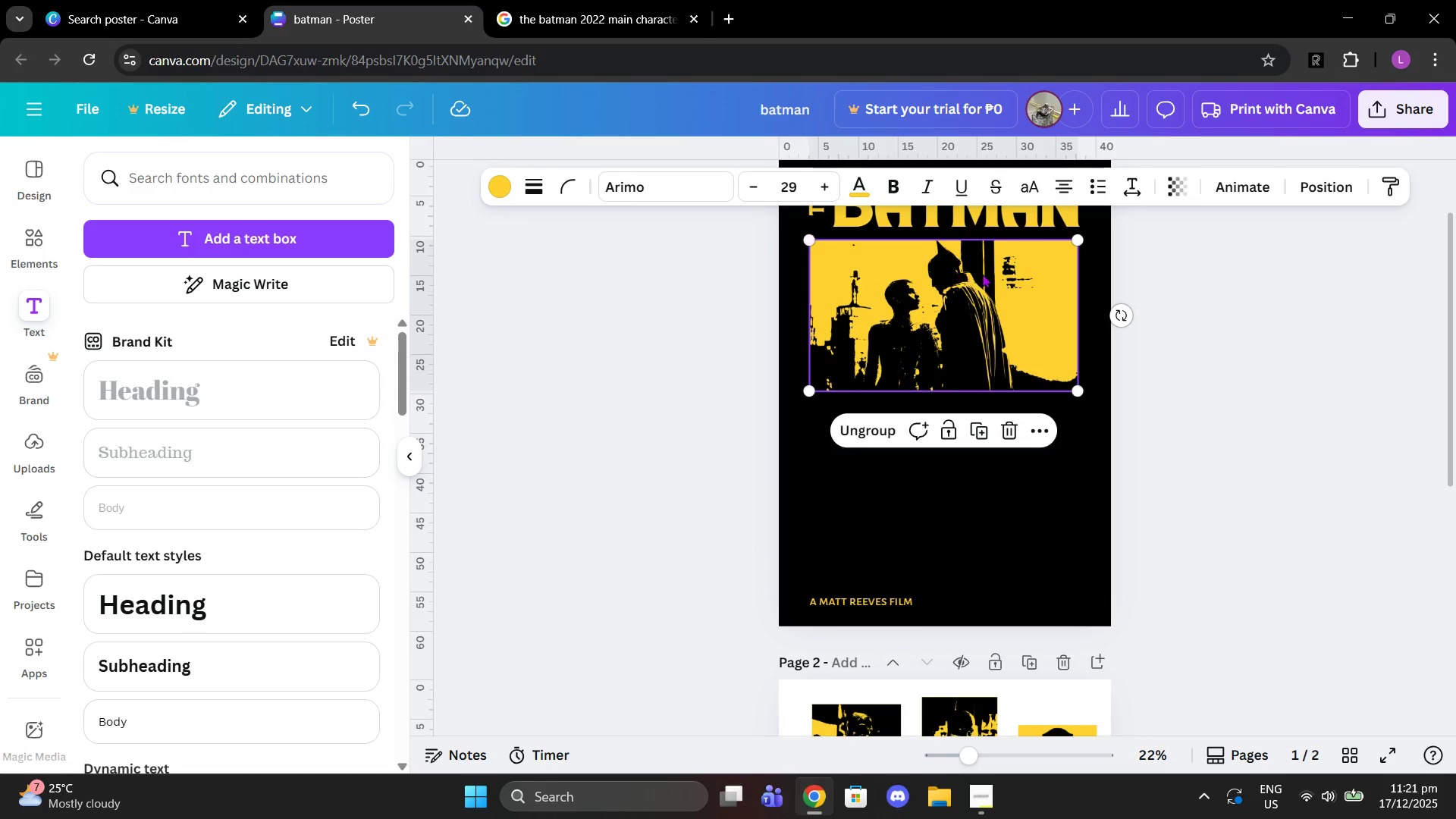 
left_click([984, 274])
 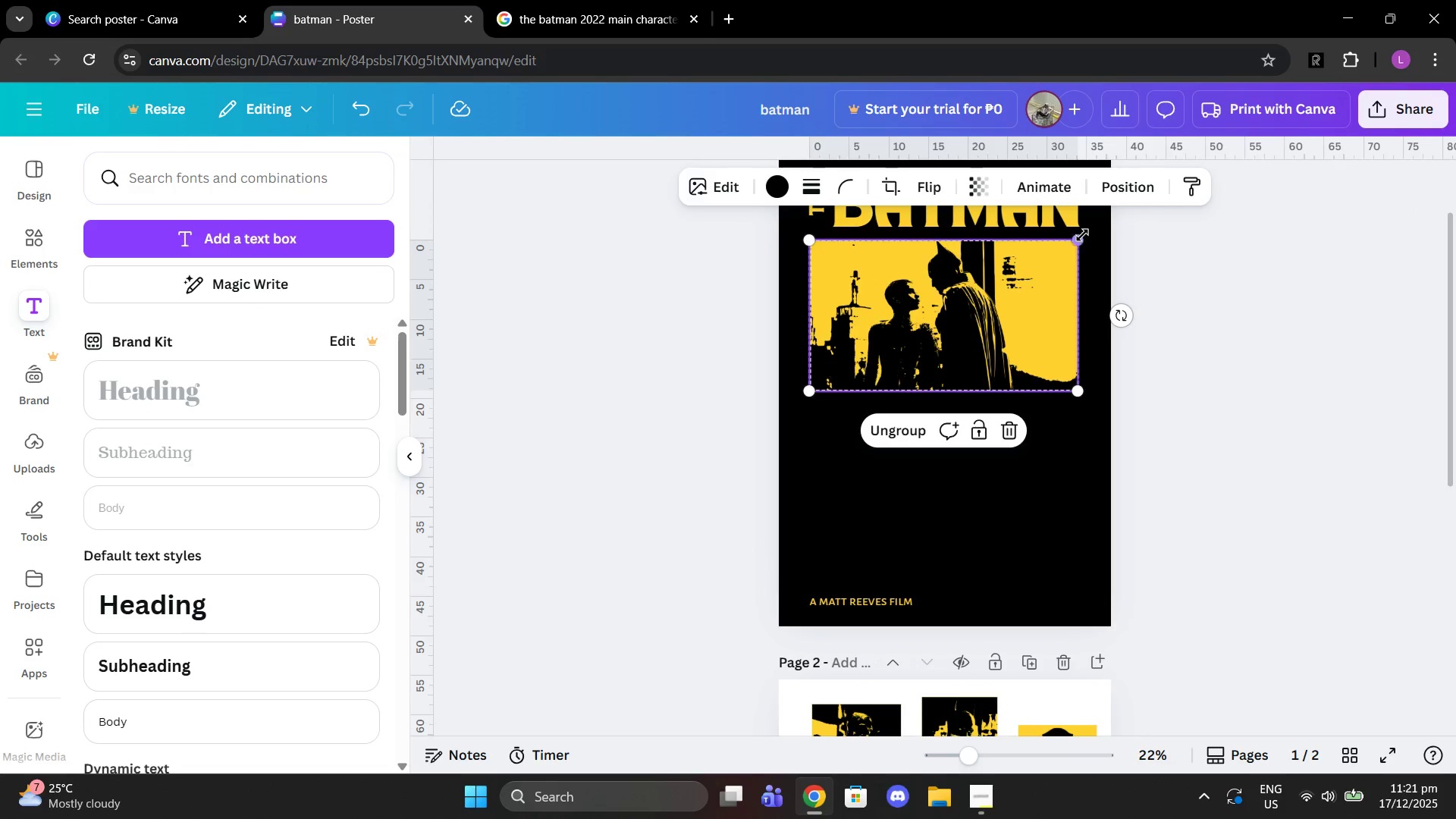 
left_click_drag(start_coordinate=[1077, 235], to_coordinate=[1084, 240])
 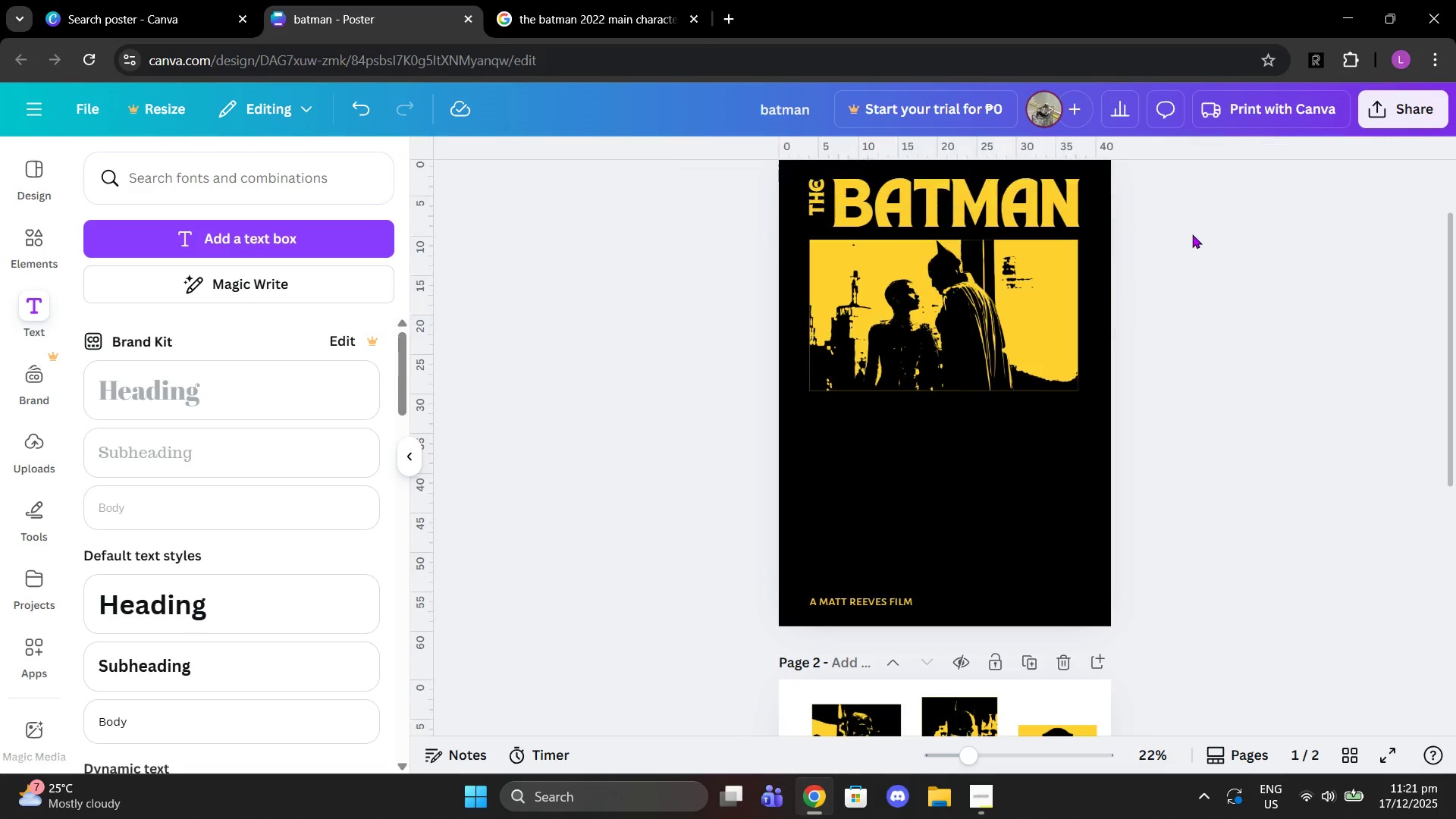 
double_click([1192, 234])
 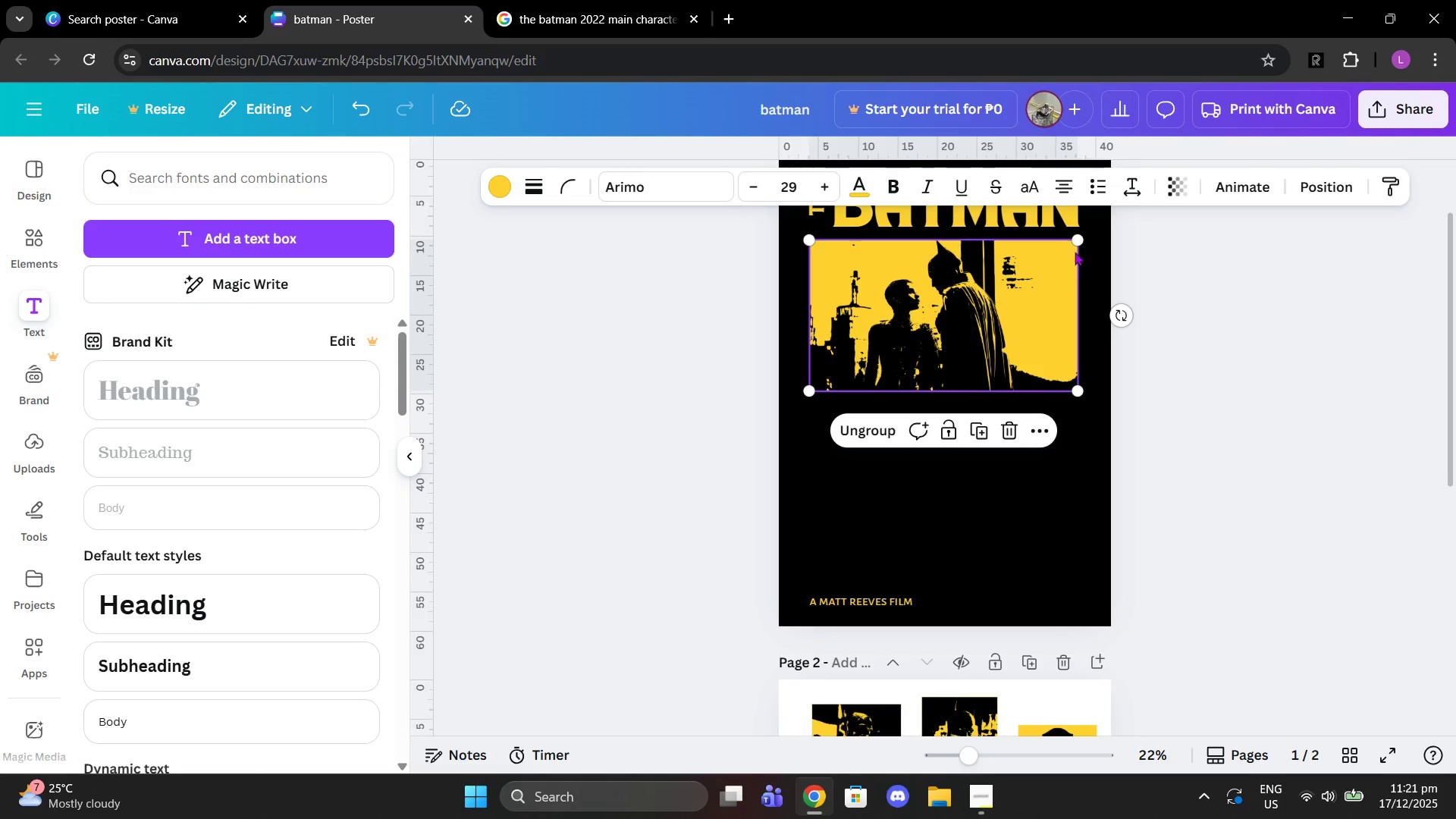 
left_click_drag(start_coordinate=[1075, 241], to_coordinate=[1084, 245])
 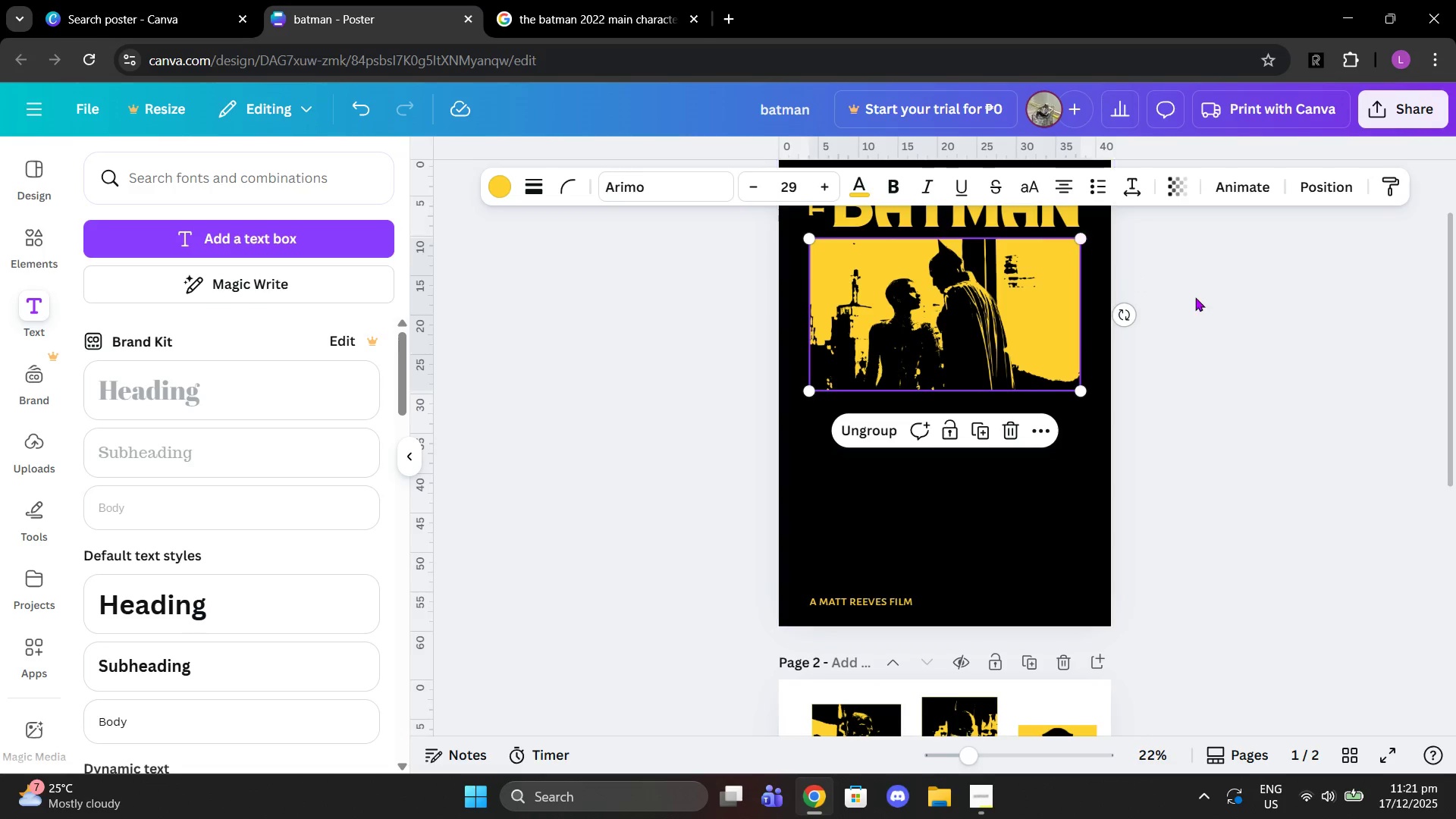 
left_click([1201, 297])
 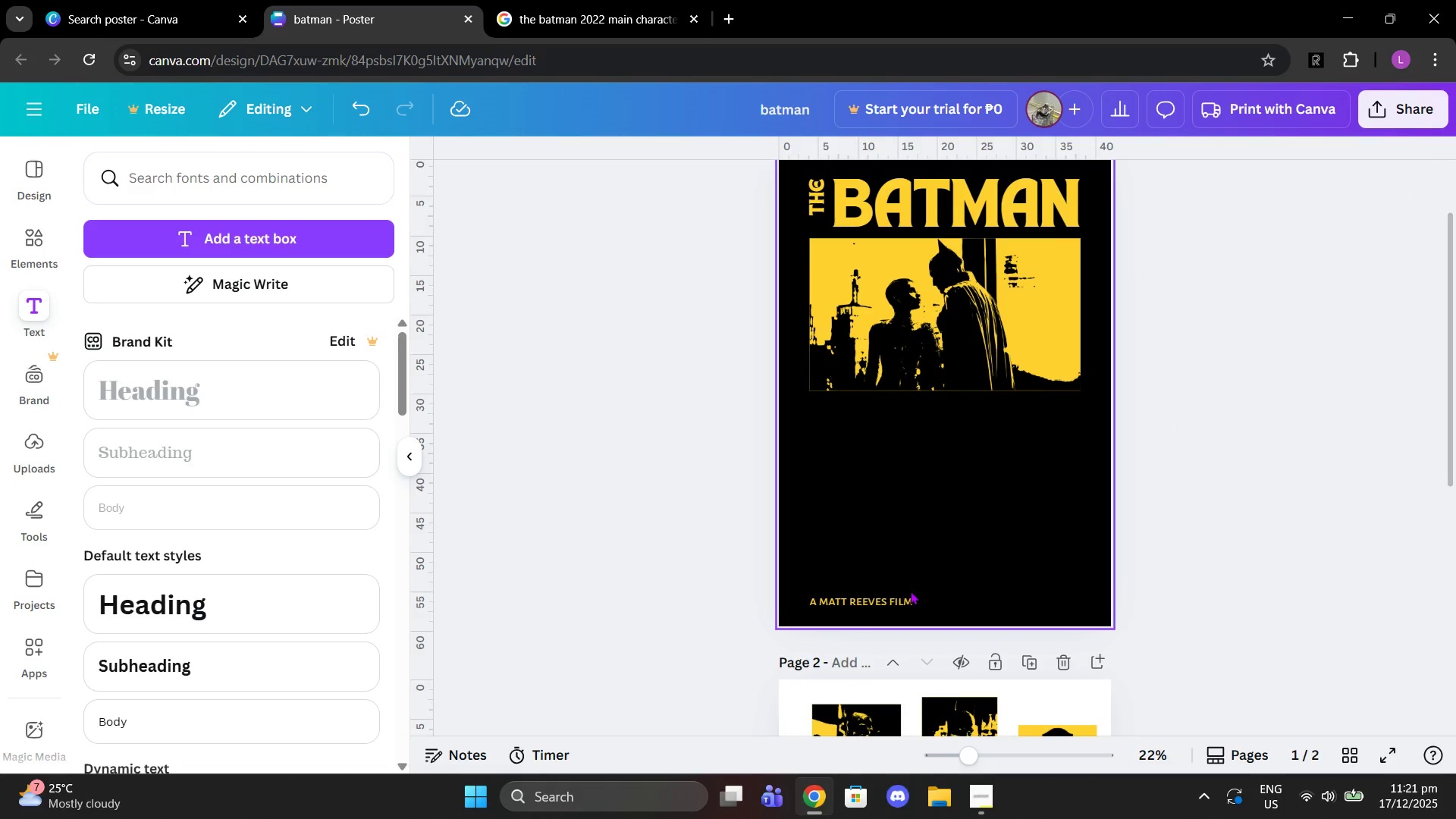 
left_click_drag(start_coordinate=[886, 601], to_coordinate=[886, 606])
 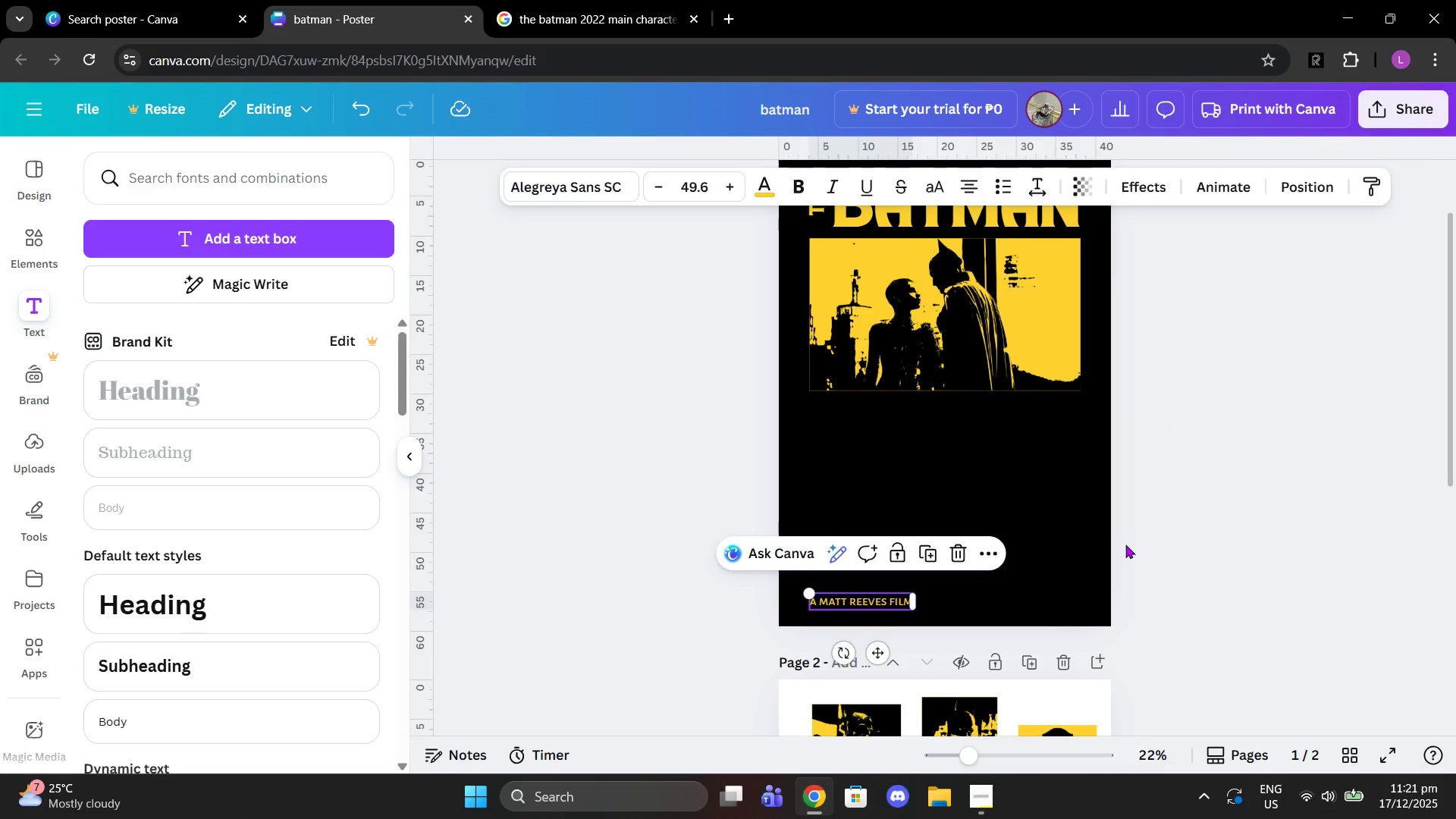 
left_click([1125, 544])
 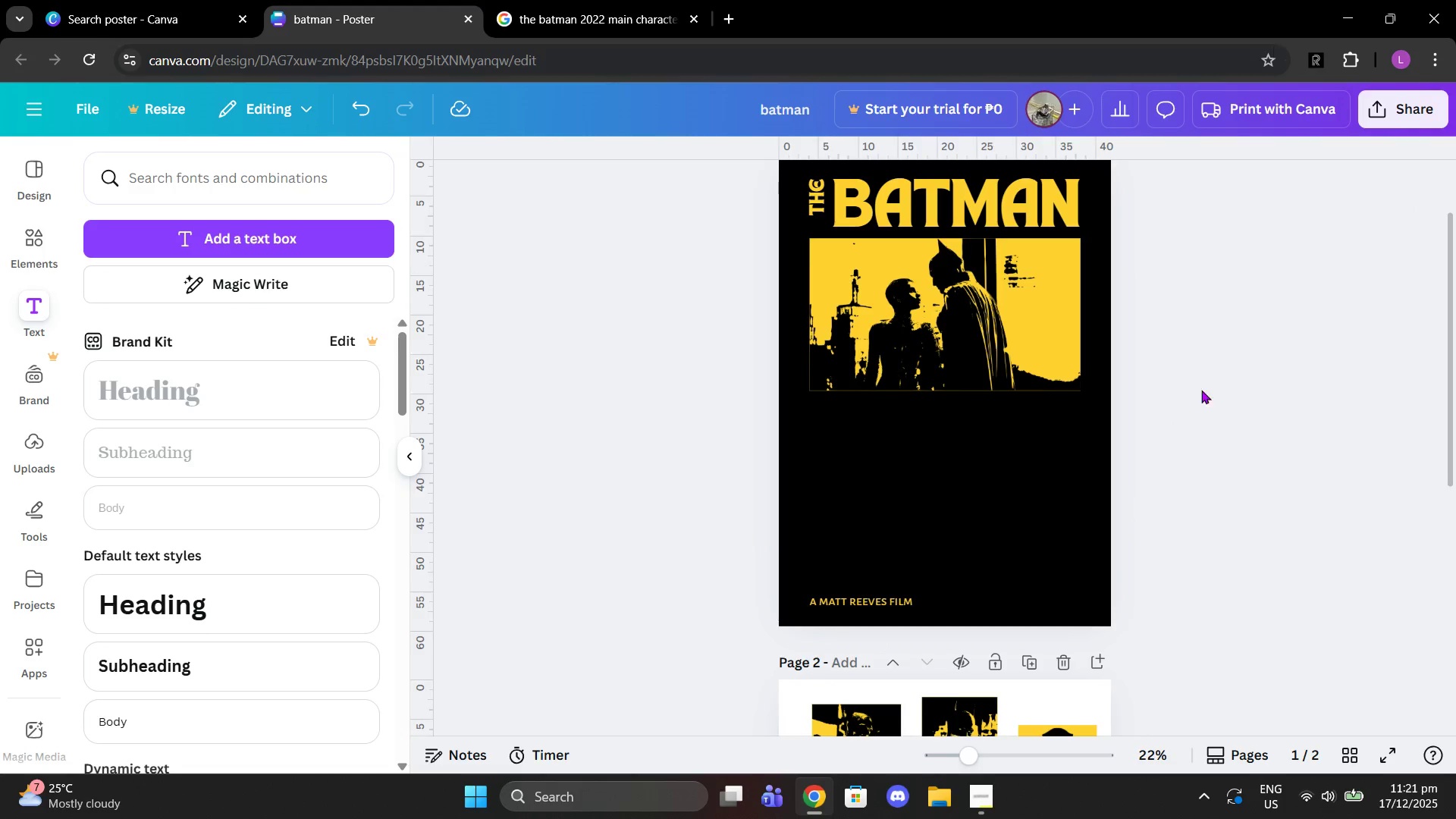 
left_click([987, 796])